 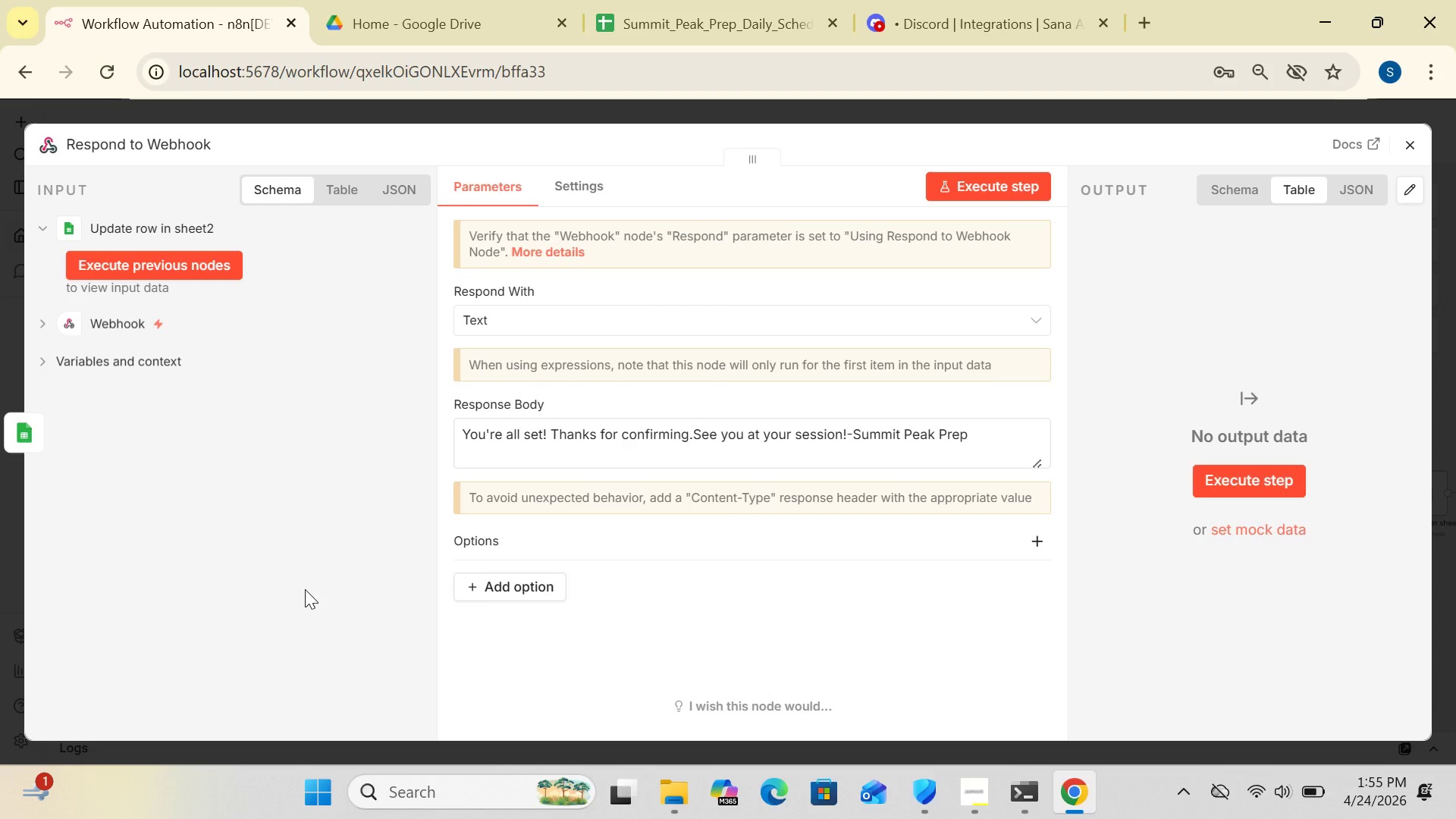 
left_click([1412, 144])
 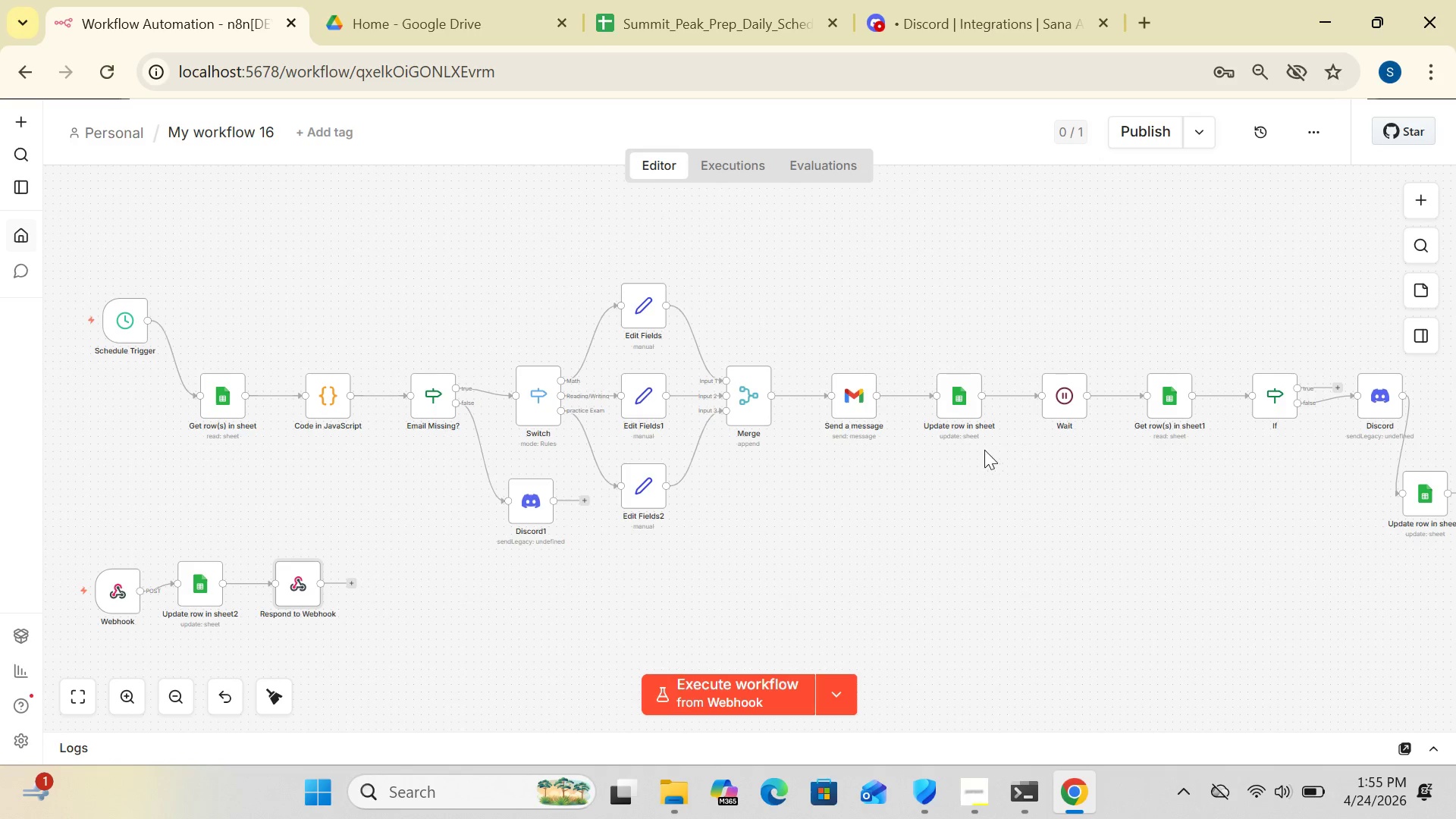 
double_click([959, 405])
 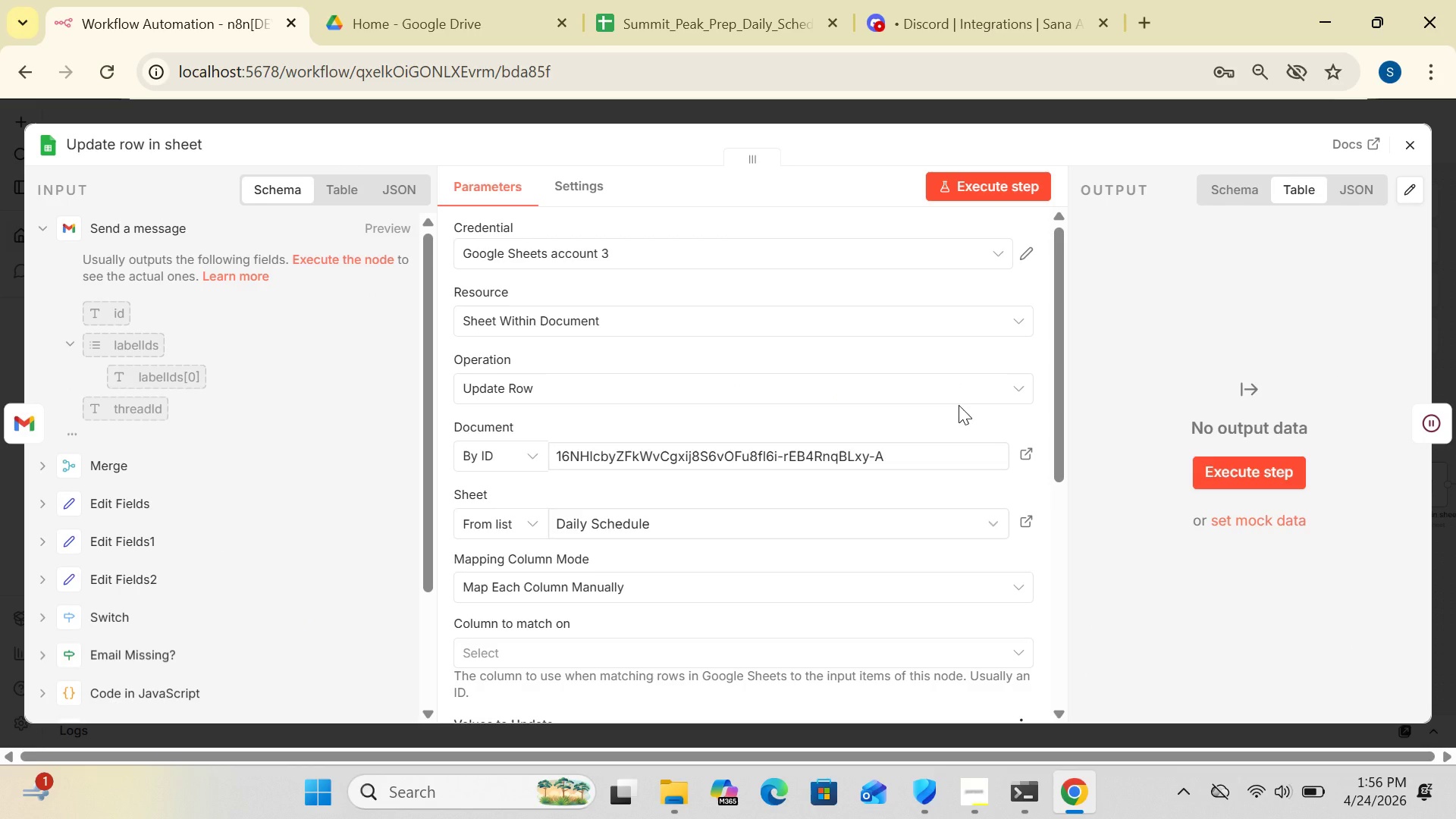 
wait(6.52)
 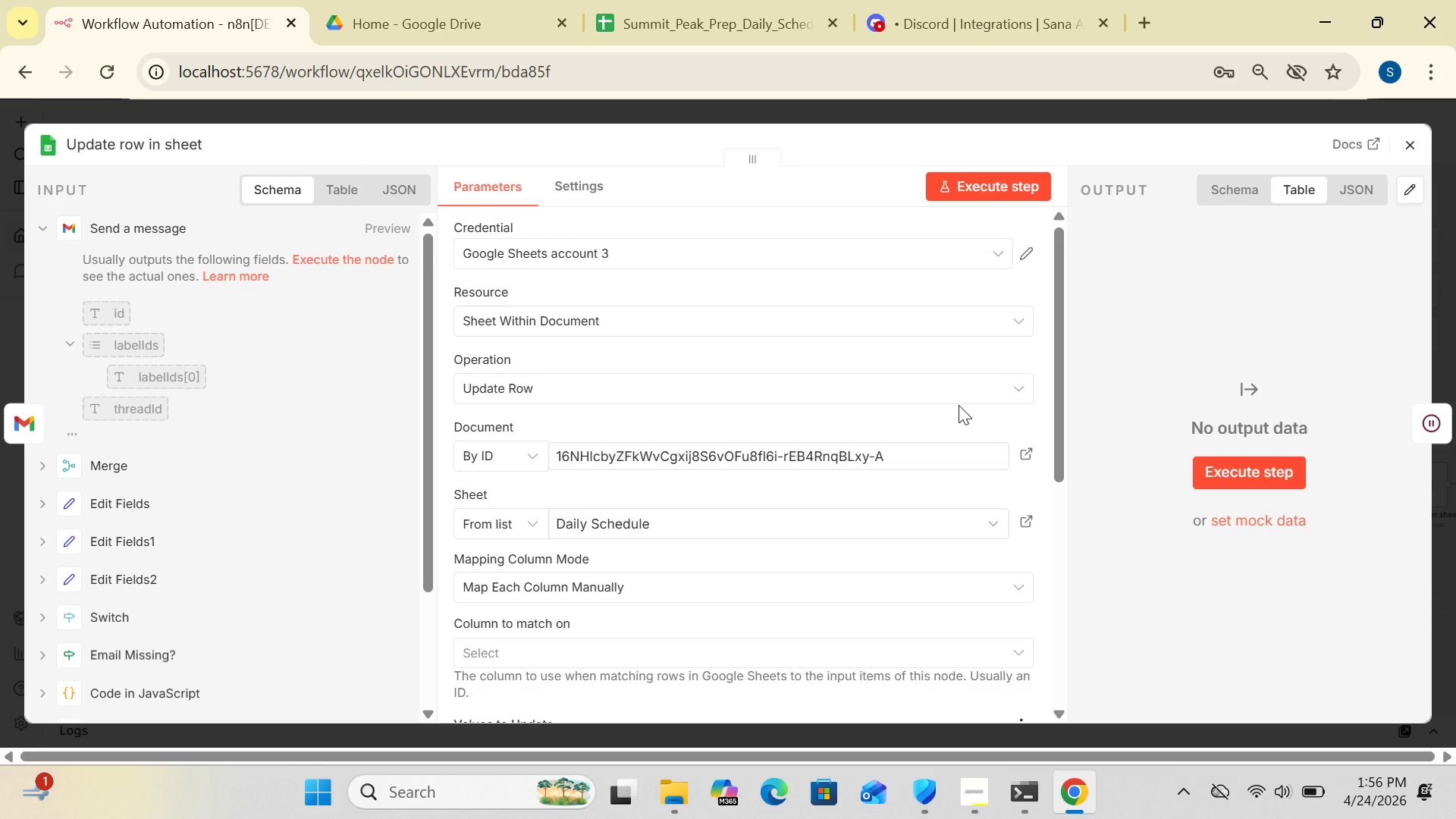 
left_click_drag(start_coordinate=[1057, 420], to_coordinate=[1048, 620])
 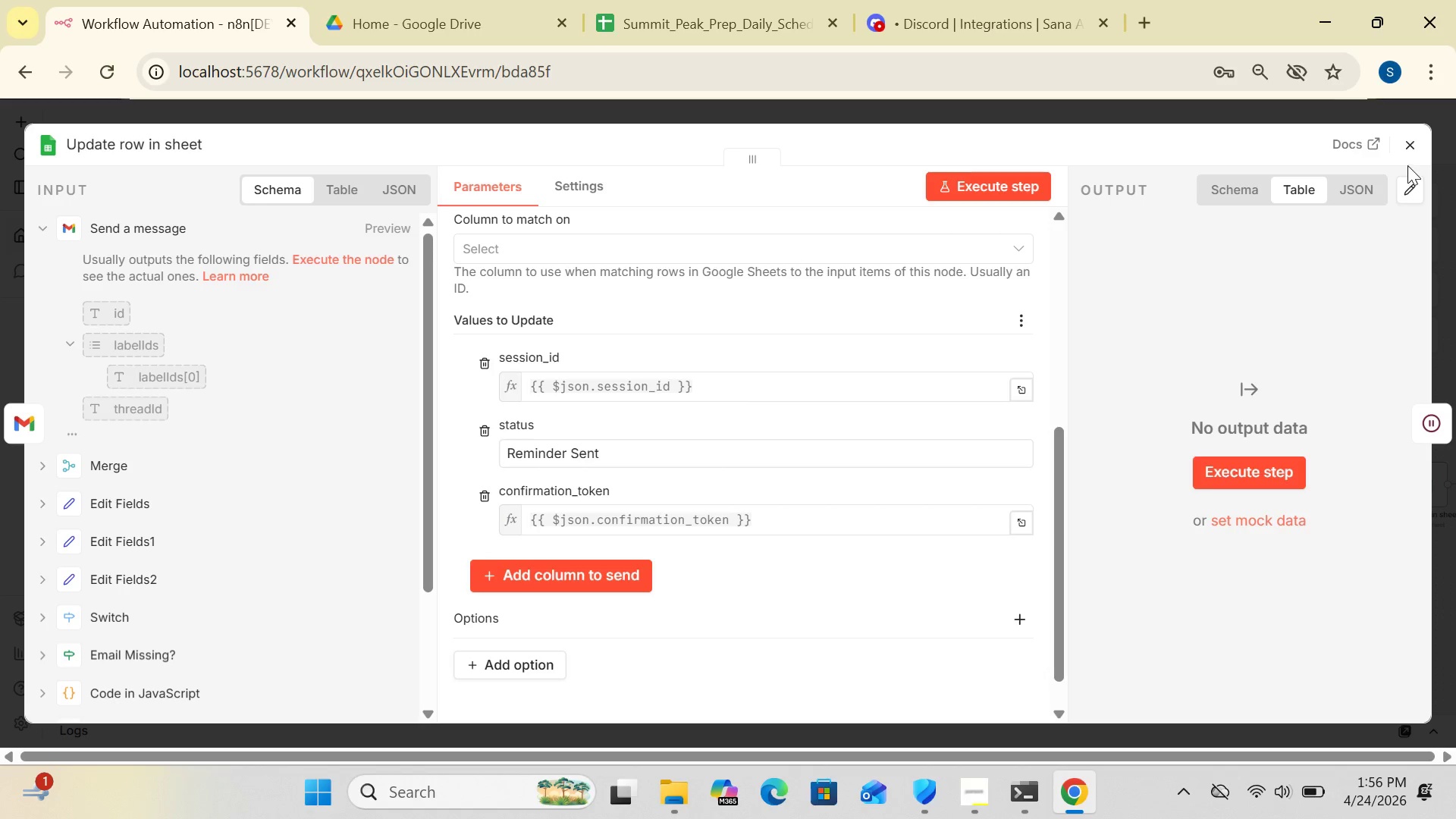 
left_click([1405, 153])
 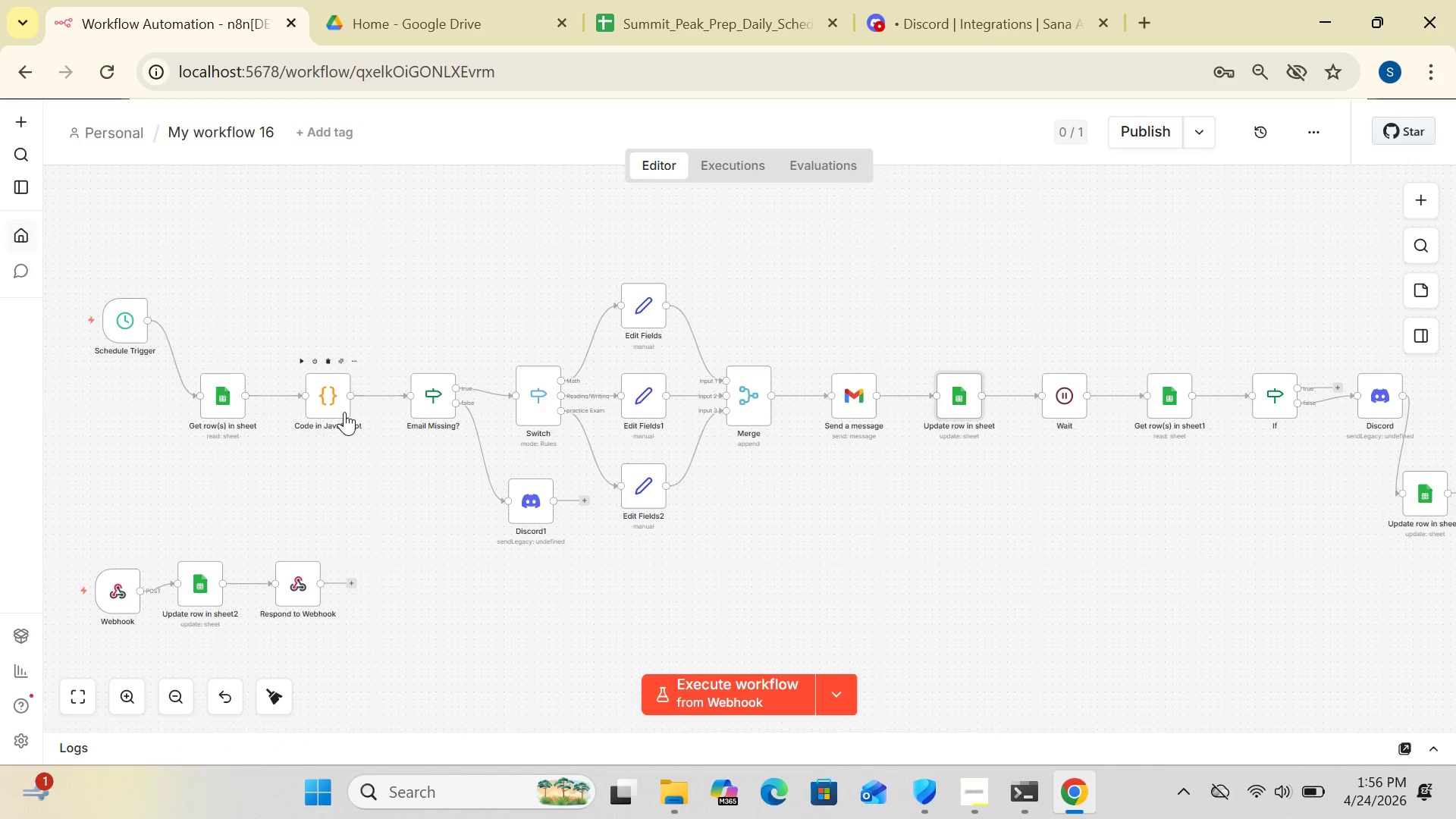 
double_click([336, 400])
 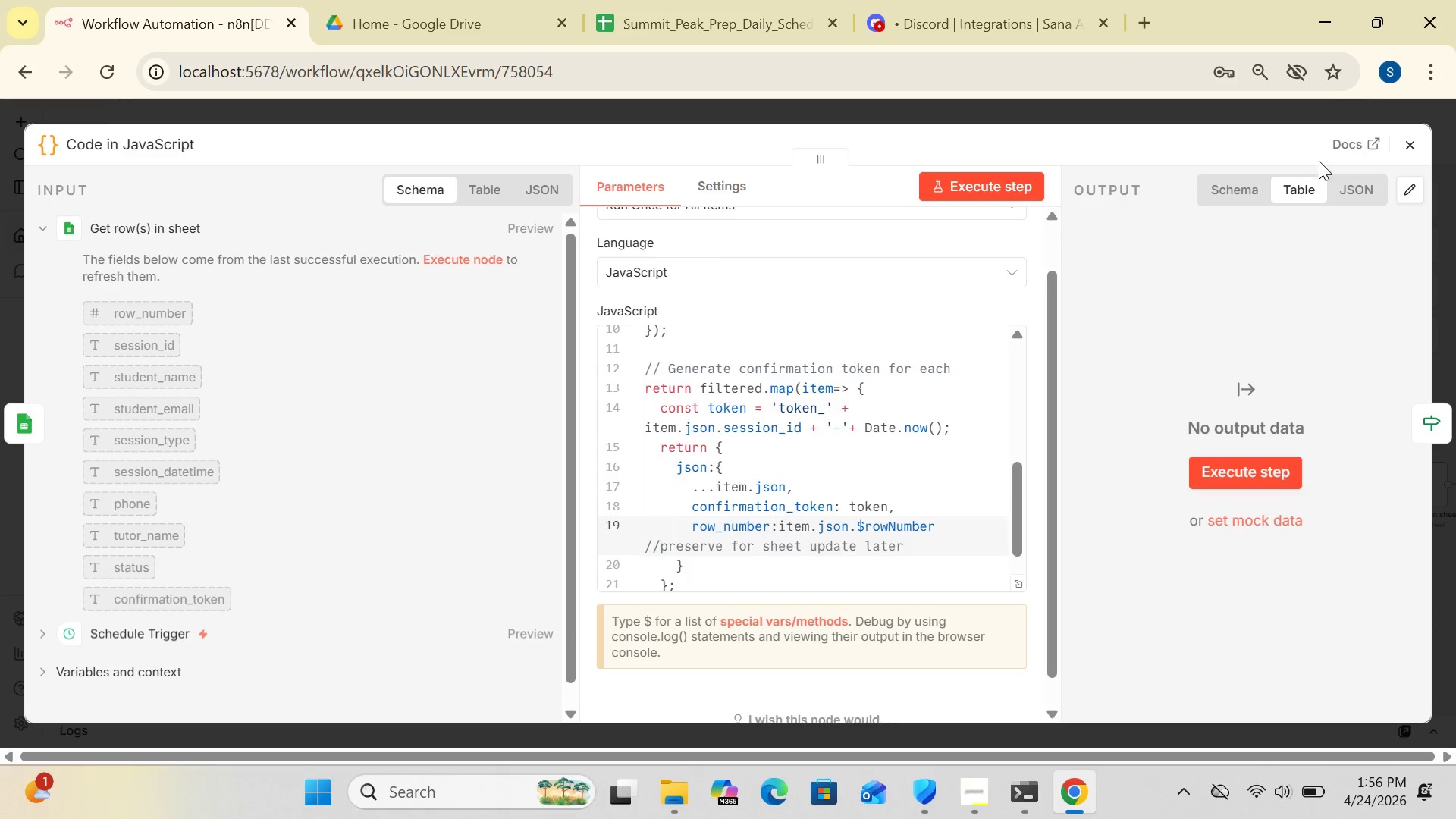 
wait(5.05)
 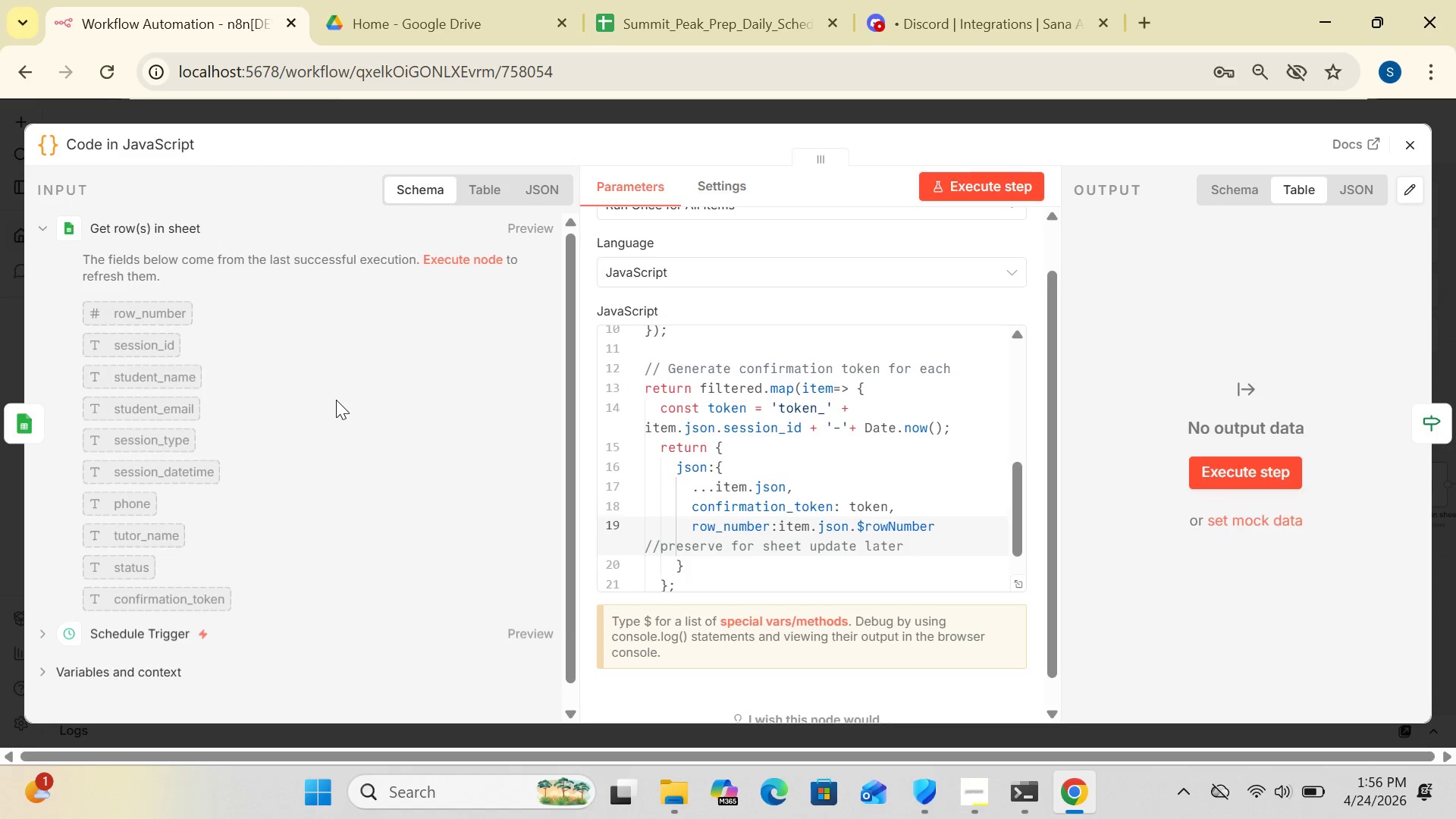 
left_click([1417, 146])
 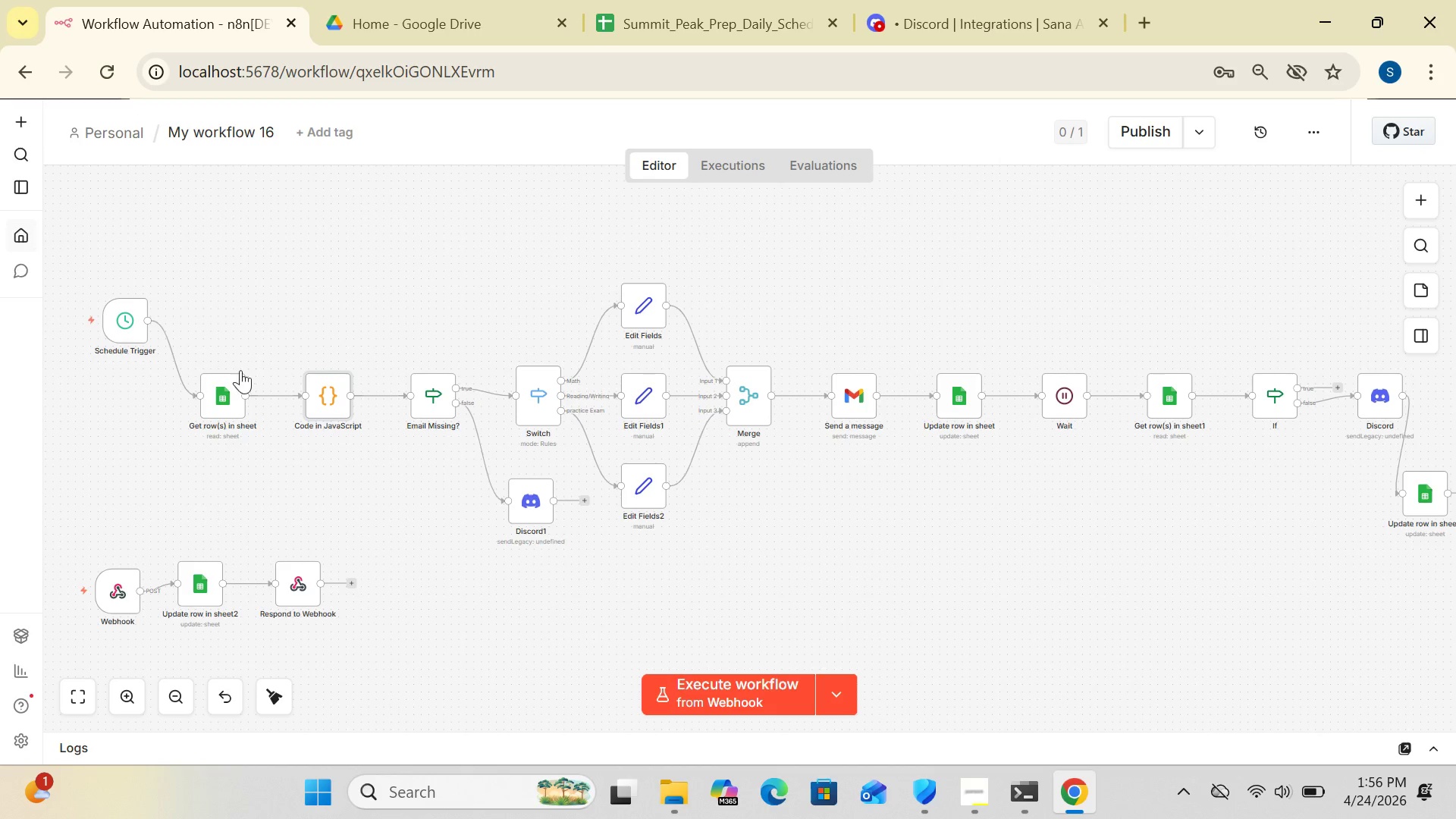 
wait(5.97)
 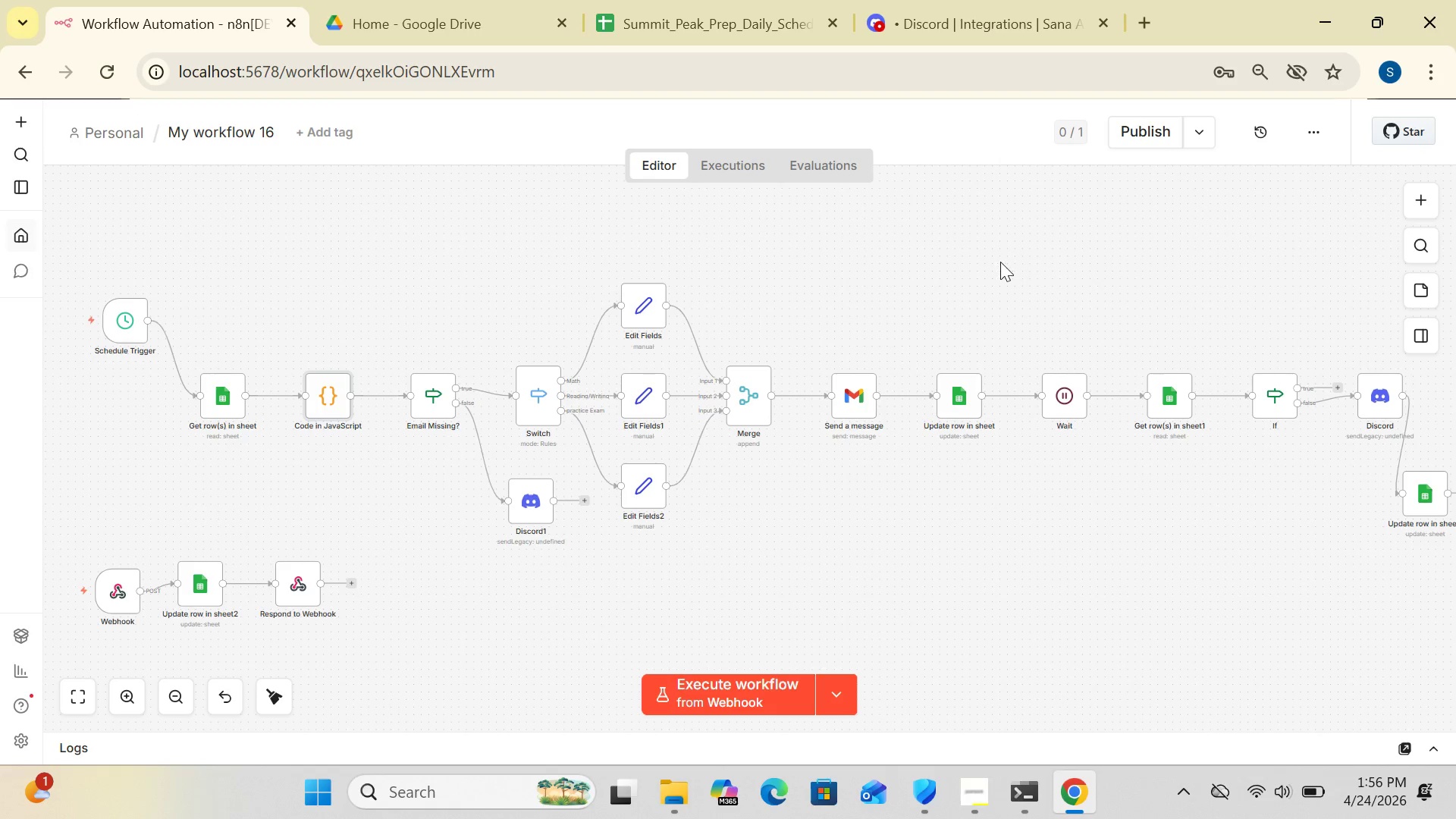 
double_click([224, 413])
 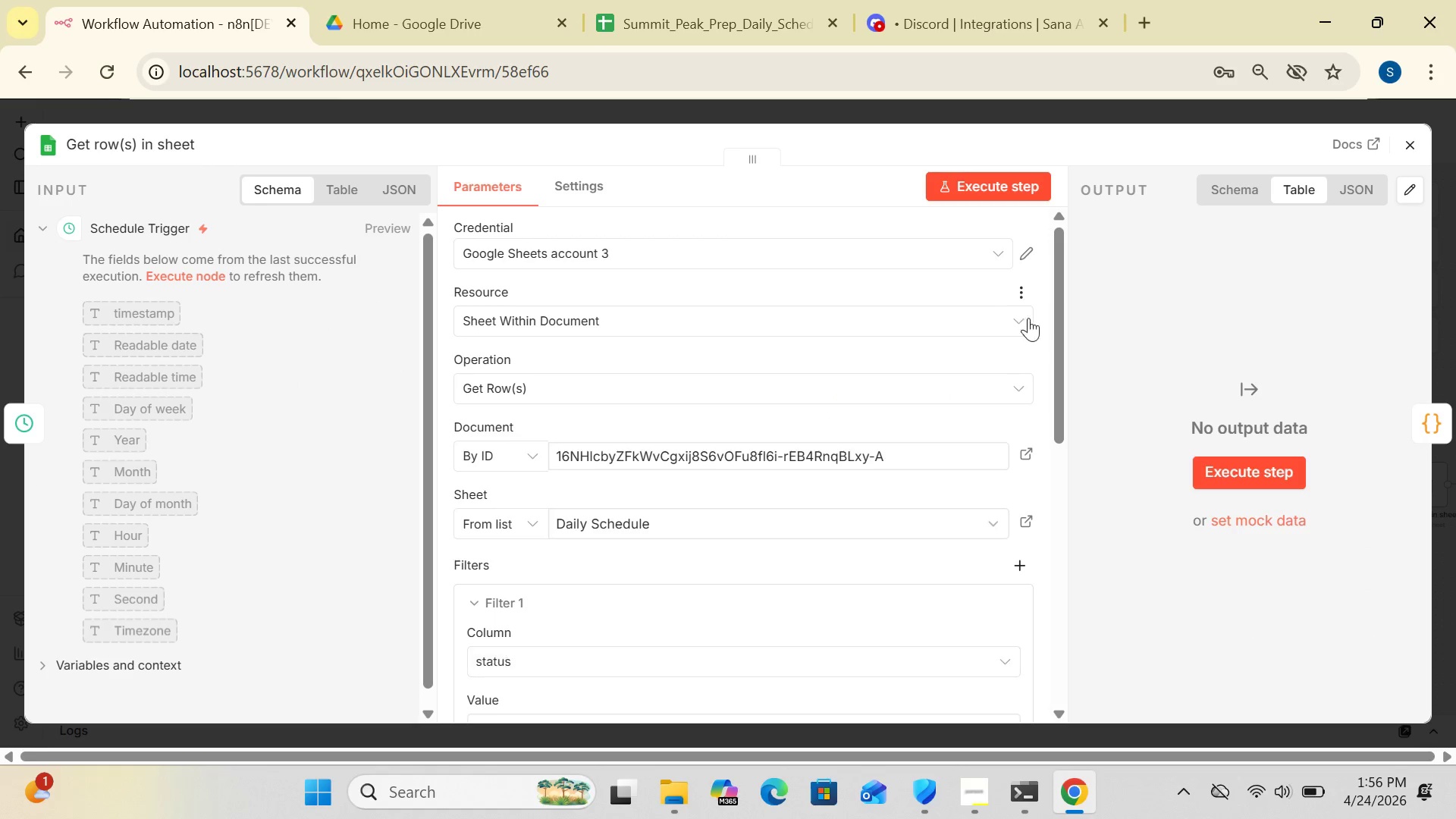 
left_click_drag(start_coordinate=[1057, 331], to_coordinate=[1061, 309])
 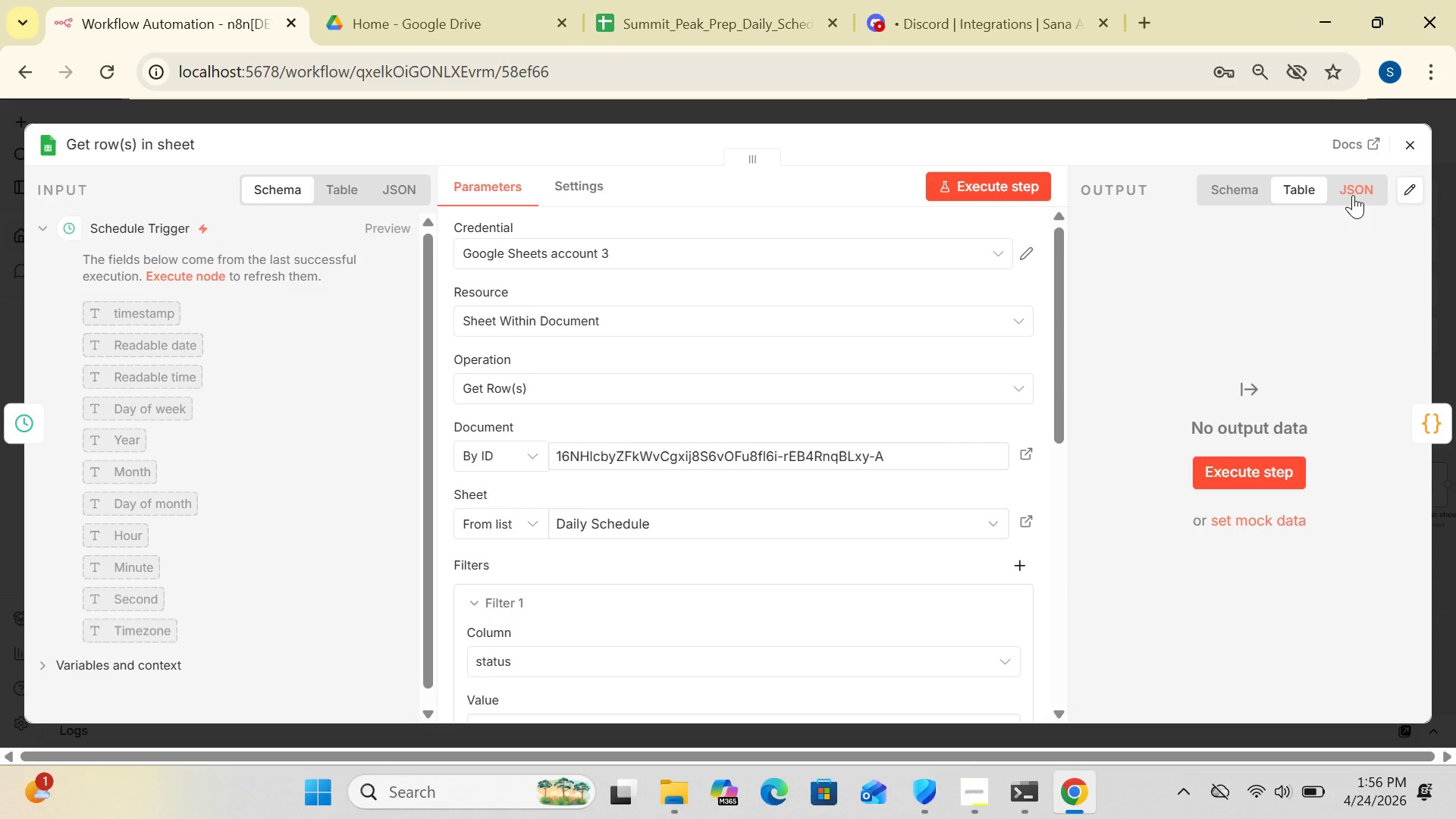 
left_click([1353, 194])
 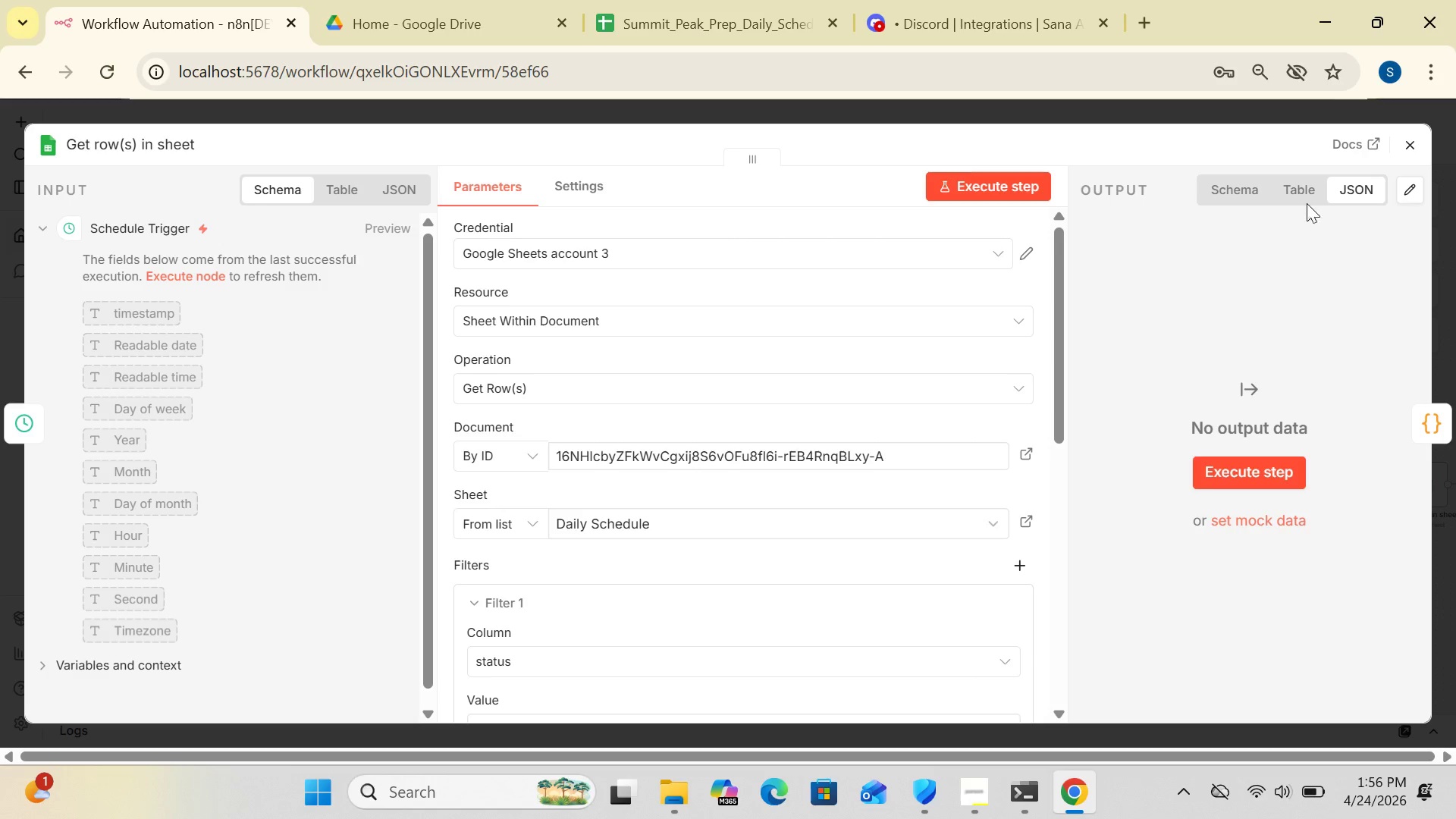 
left_click([1296, 197])
 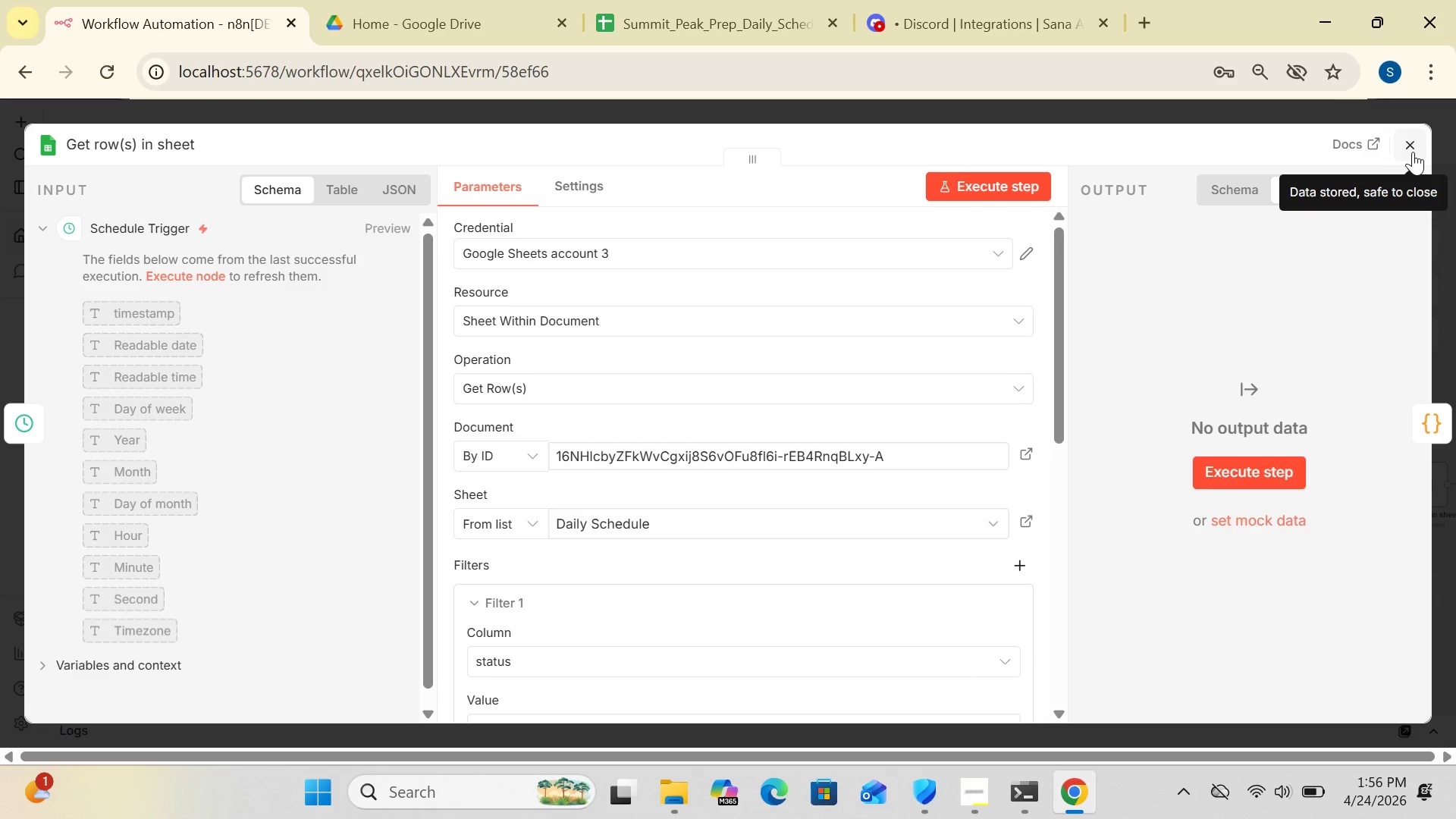 
left_click([1414, 147])
 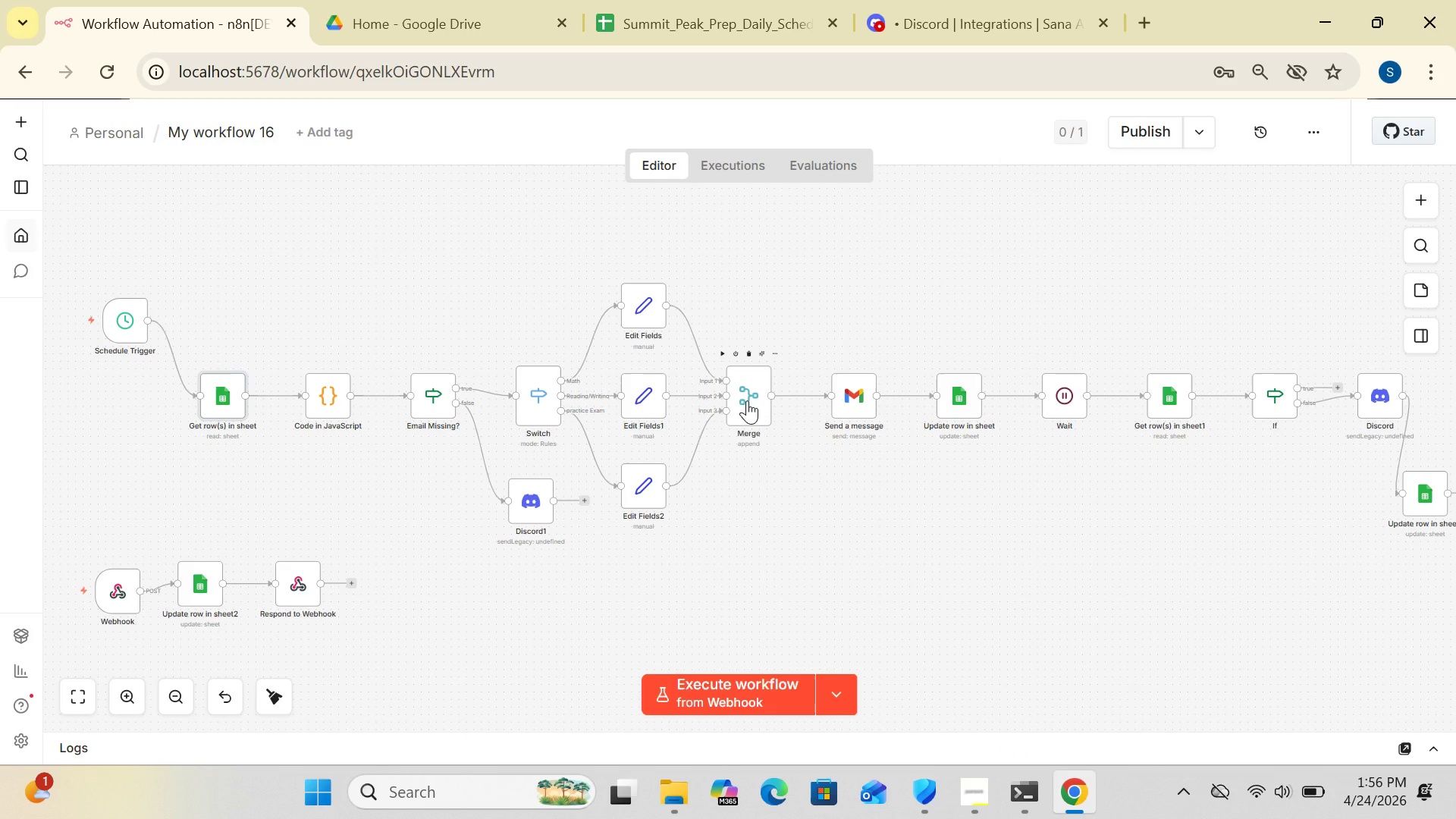 
double_click([747, 400])
 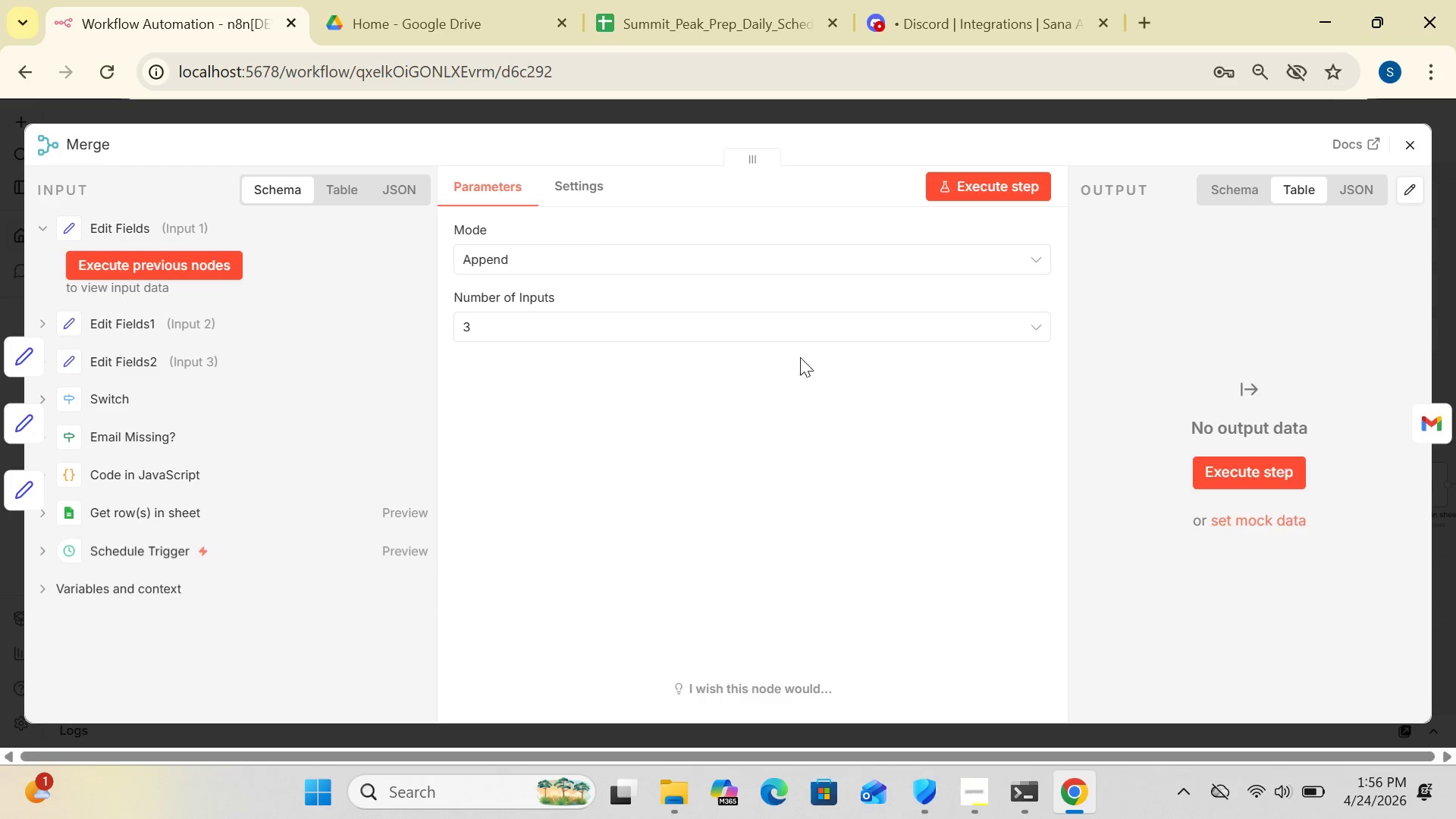 
left_click([826, 323])
 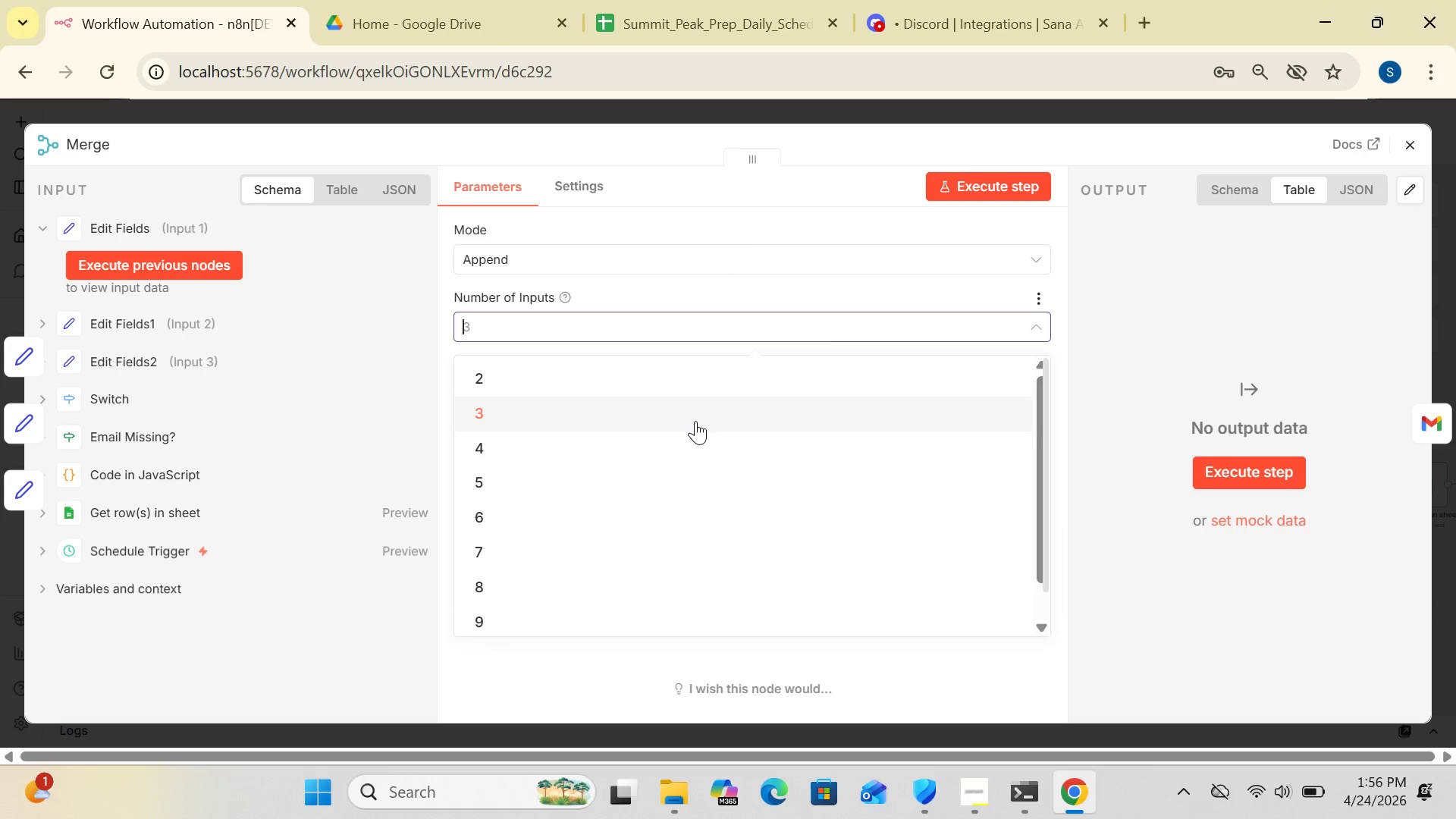 
left_click([695, 421])
 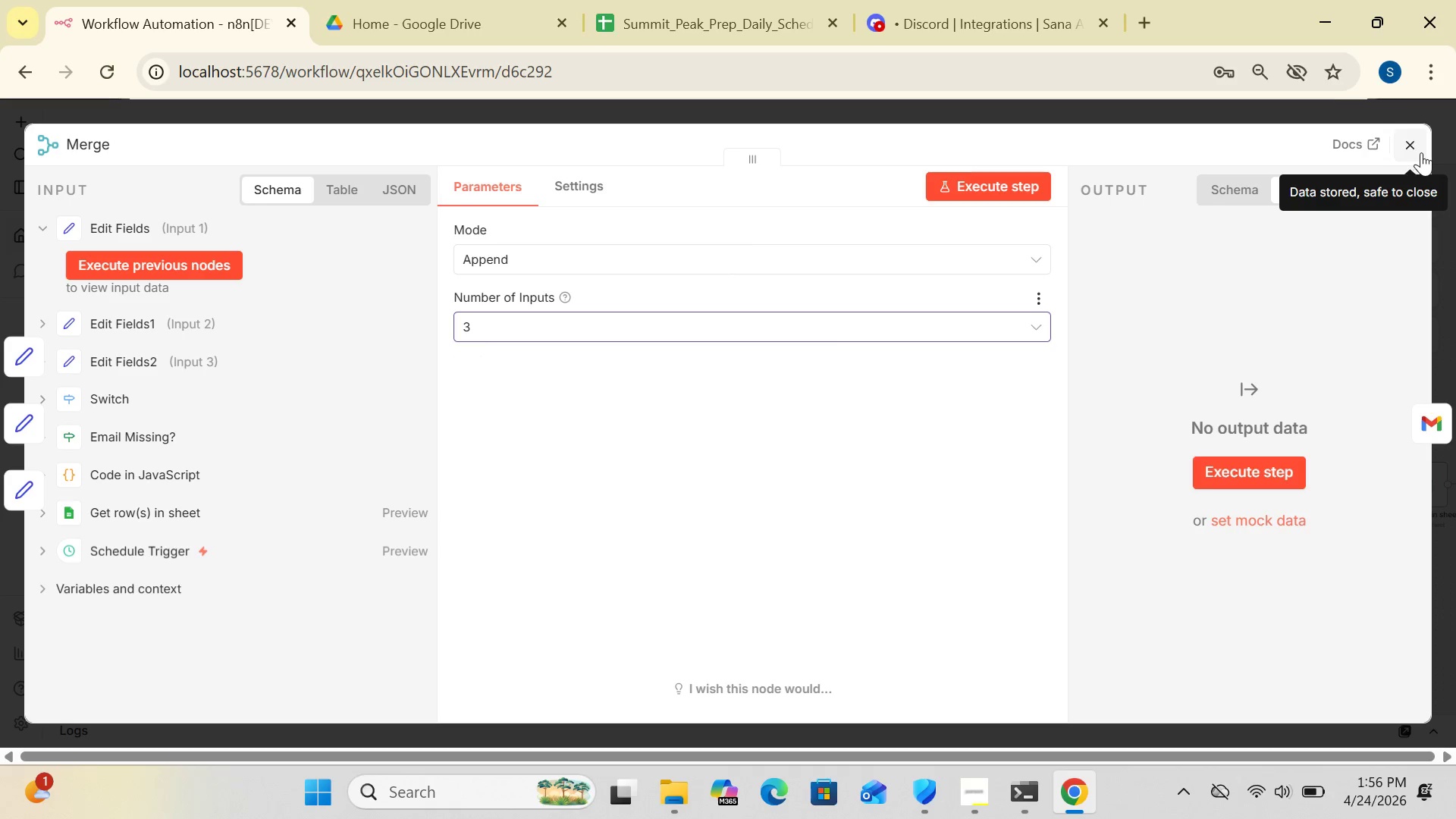 
left_click([1415, 143])
 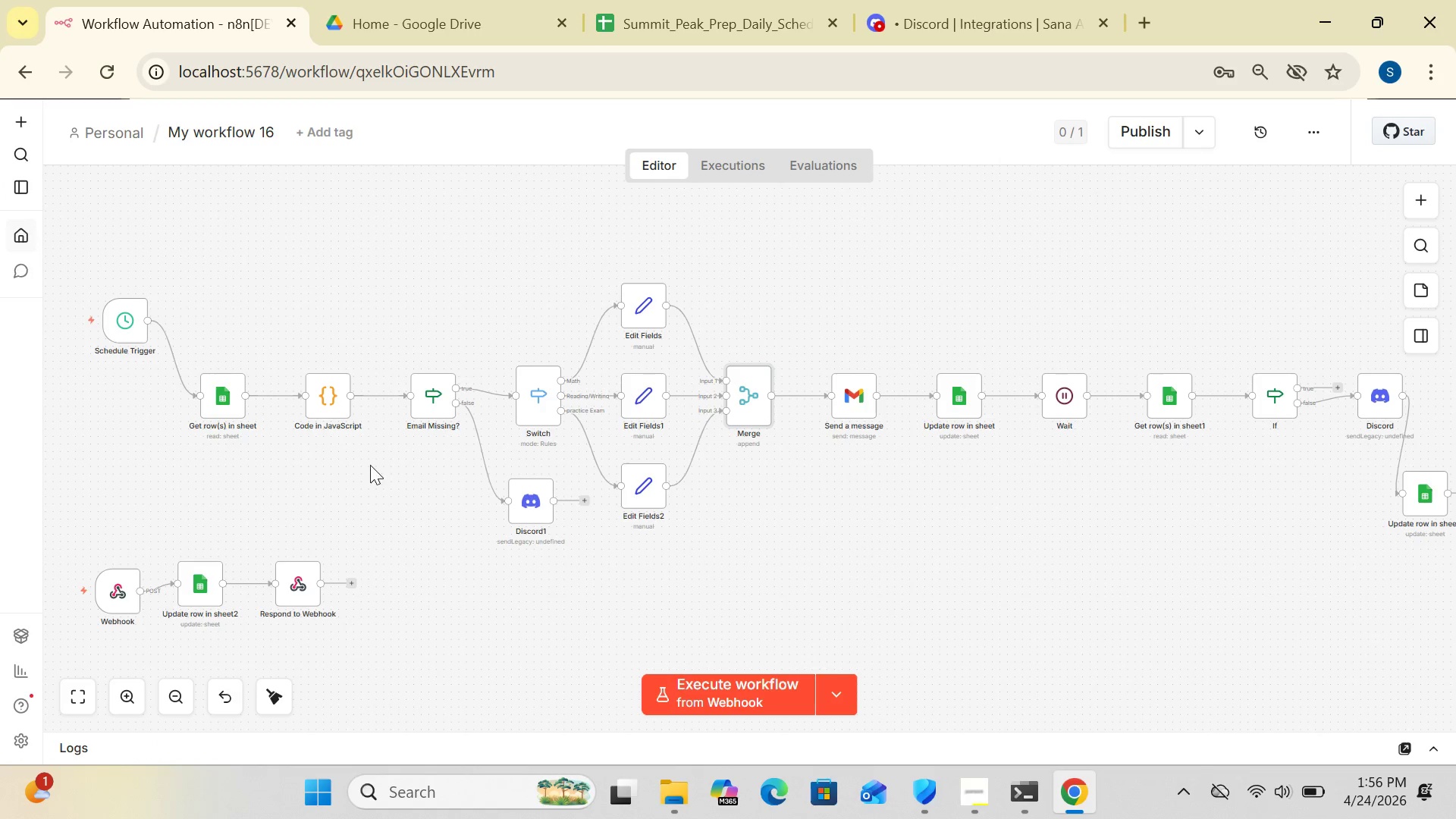 
double_click([330, 403])
 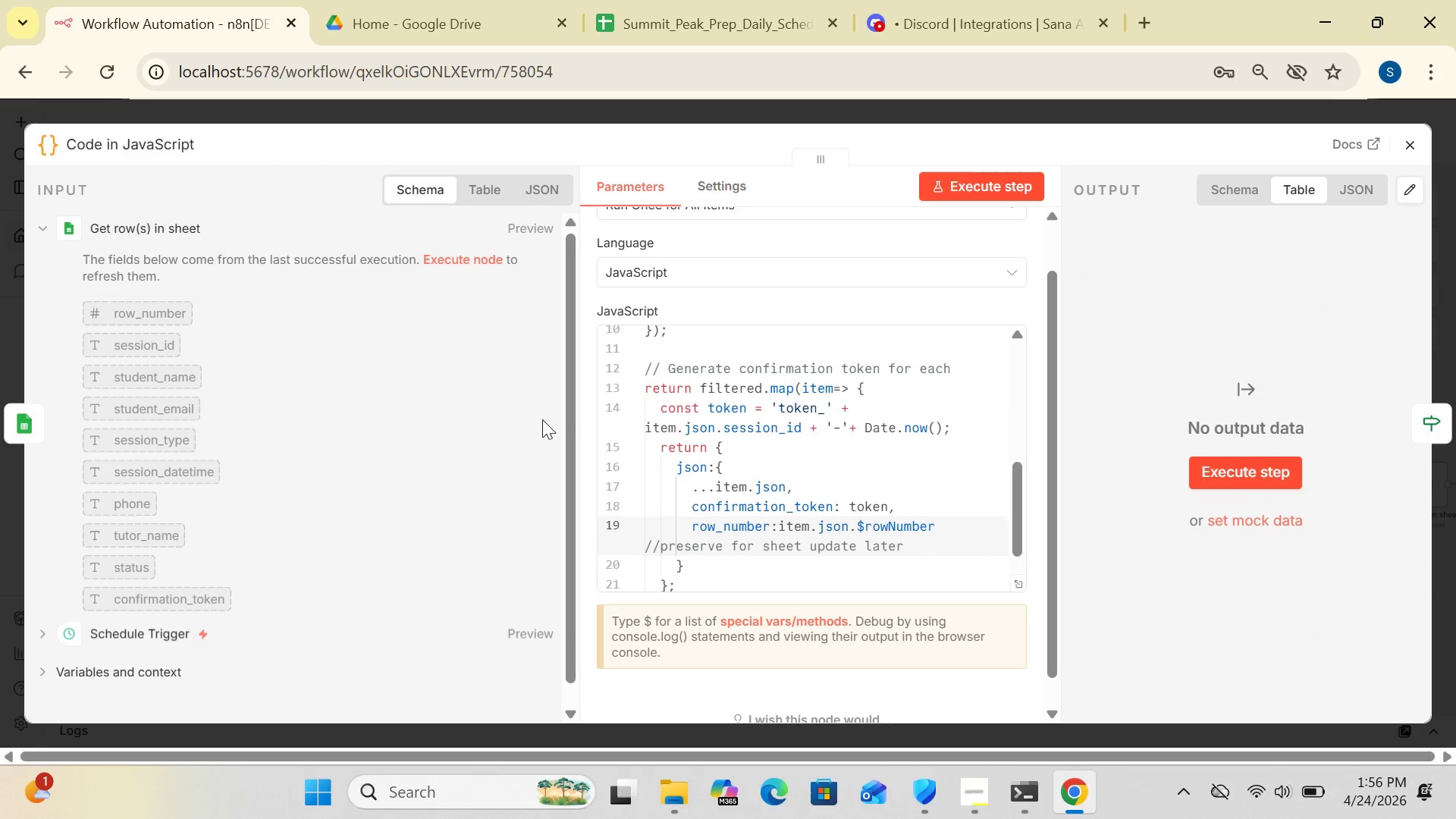 
left_click_drag(start_coordinate=[568, 434], to_coordinate=[565, 534])
 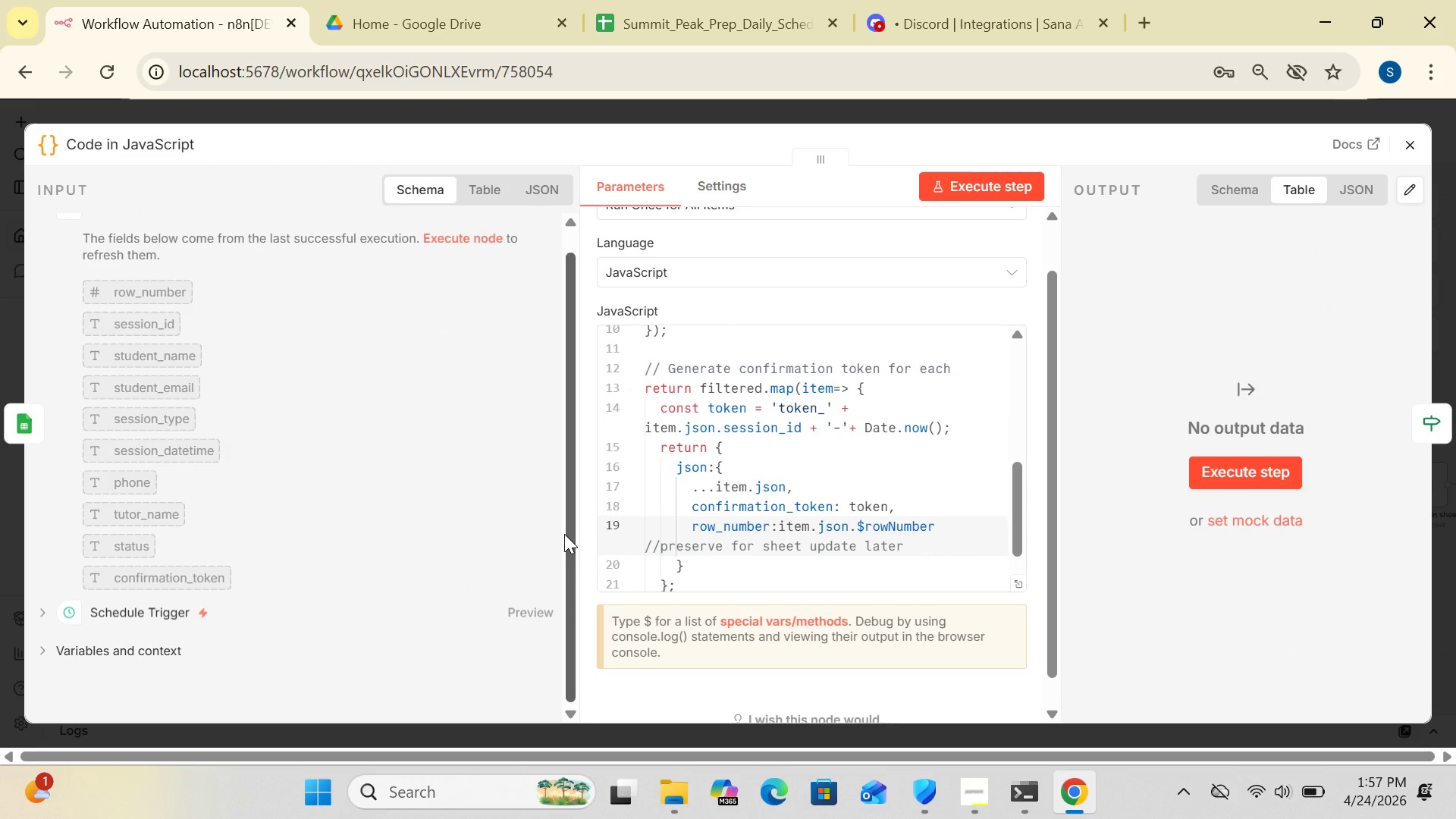 
left_click_drag(start_coordinate=[564, 534], to_coordinate=[563, 463])
 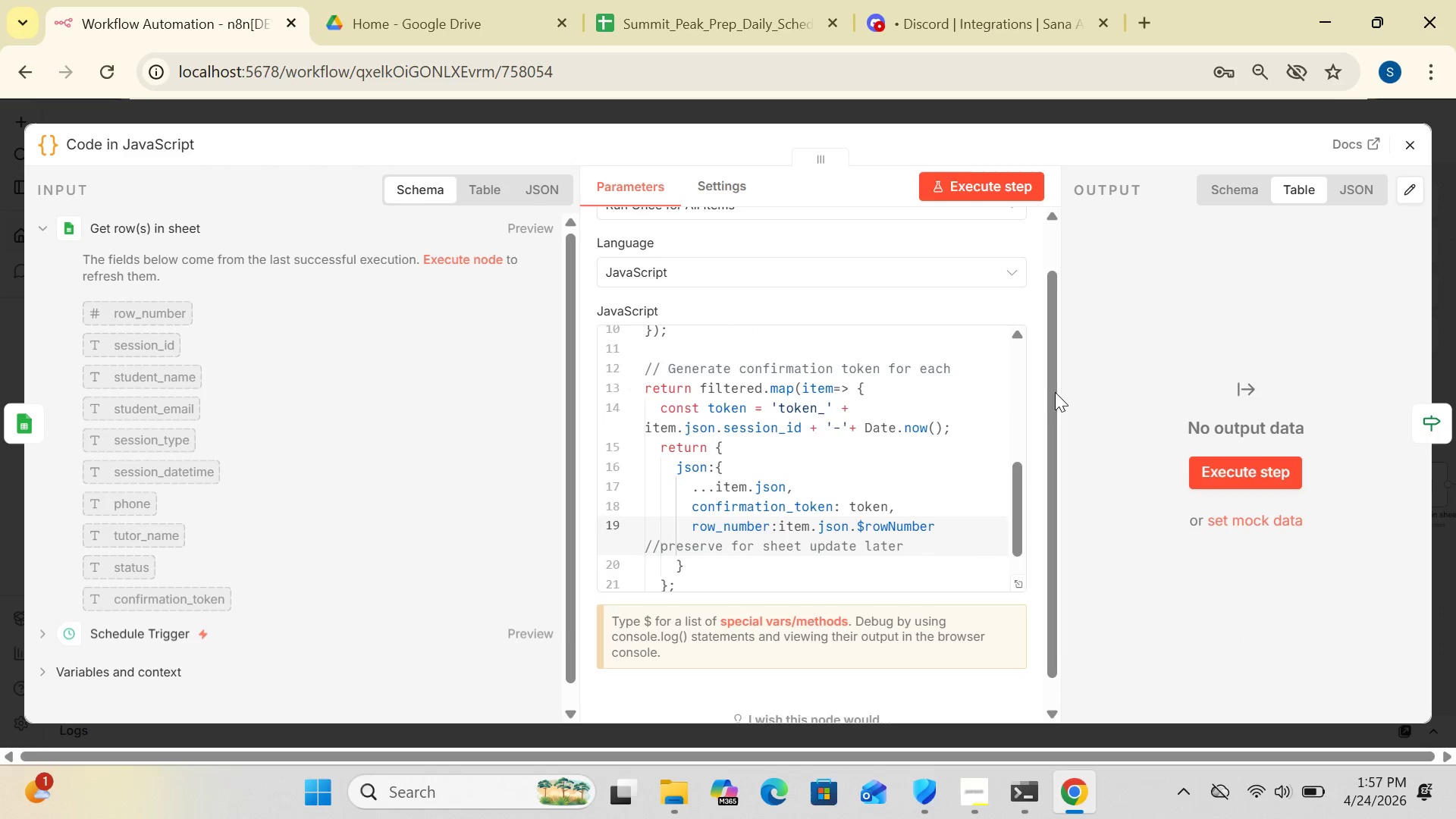 
left_click_drag(start_coordinate=[1050, 392], to_coordinate=[1045, 313])
 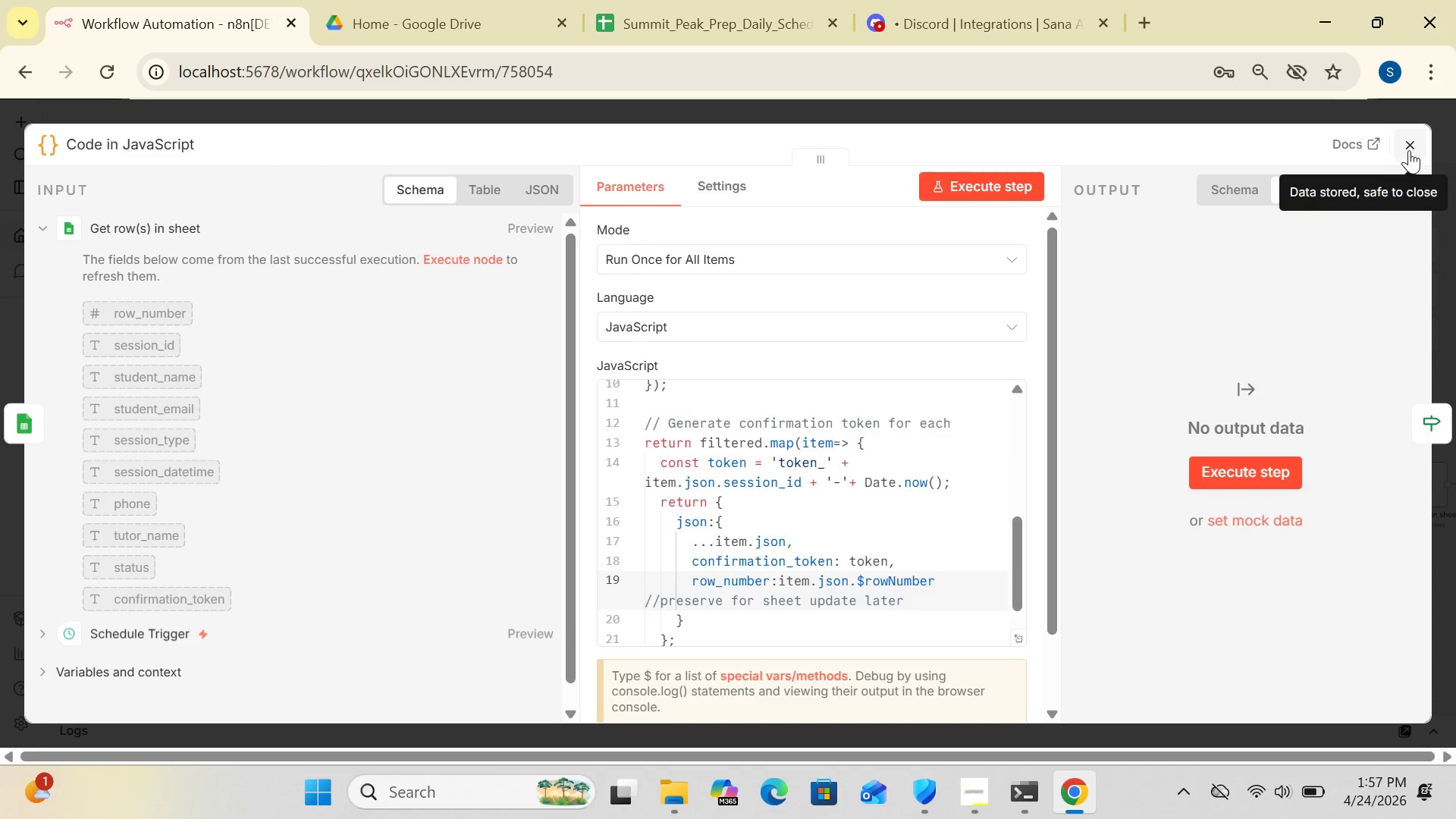 
left_click([1407, 146])
 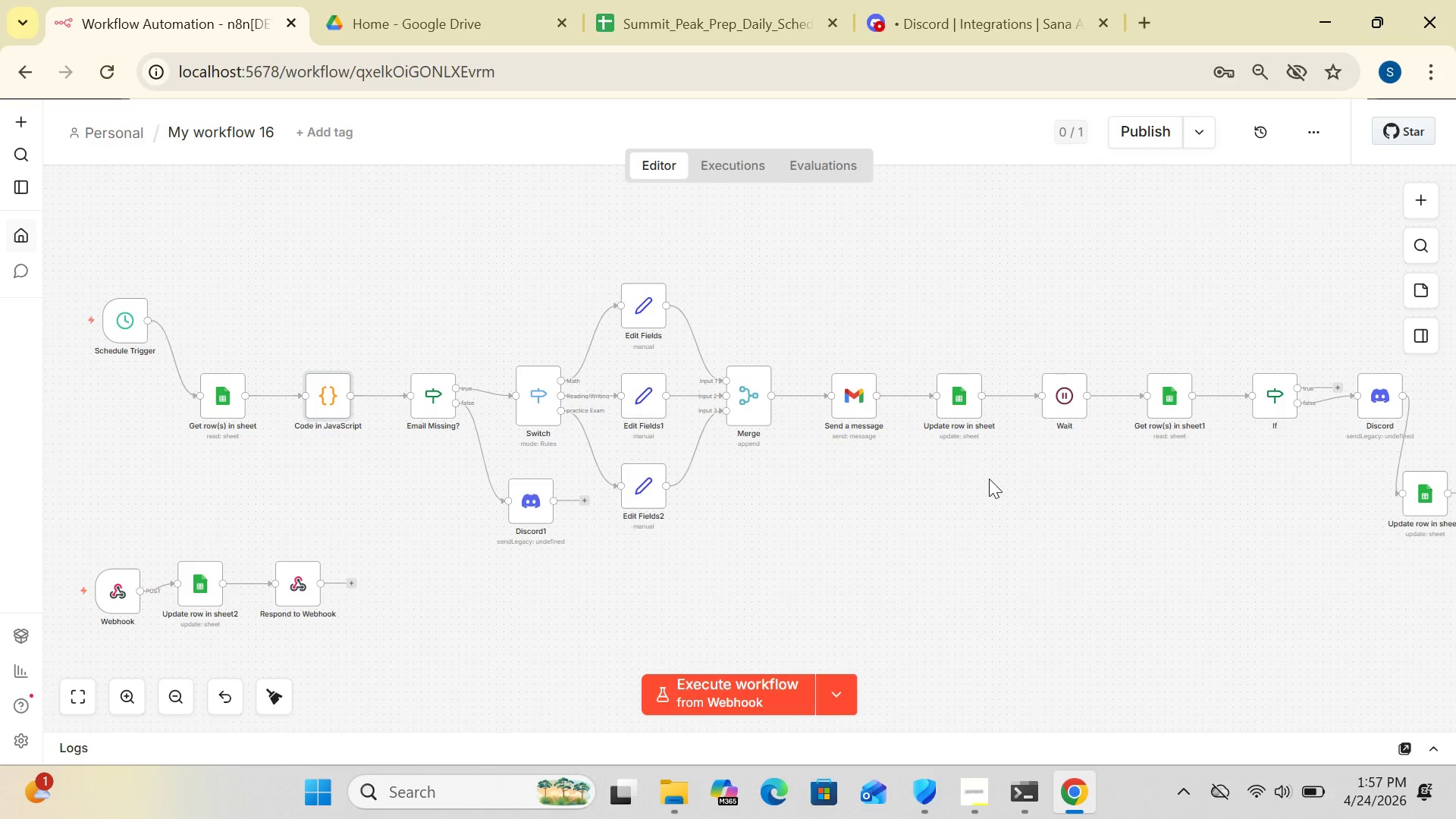 
wait(5.67)
 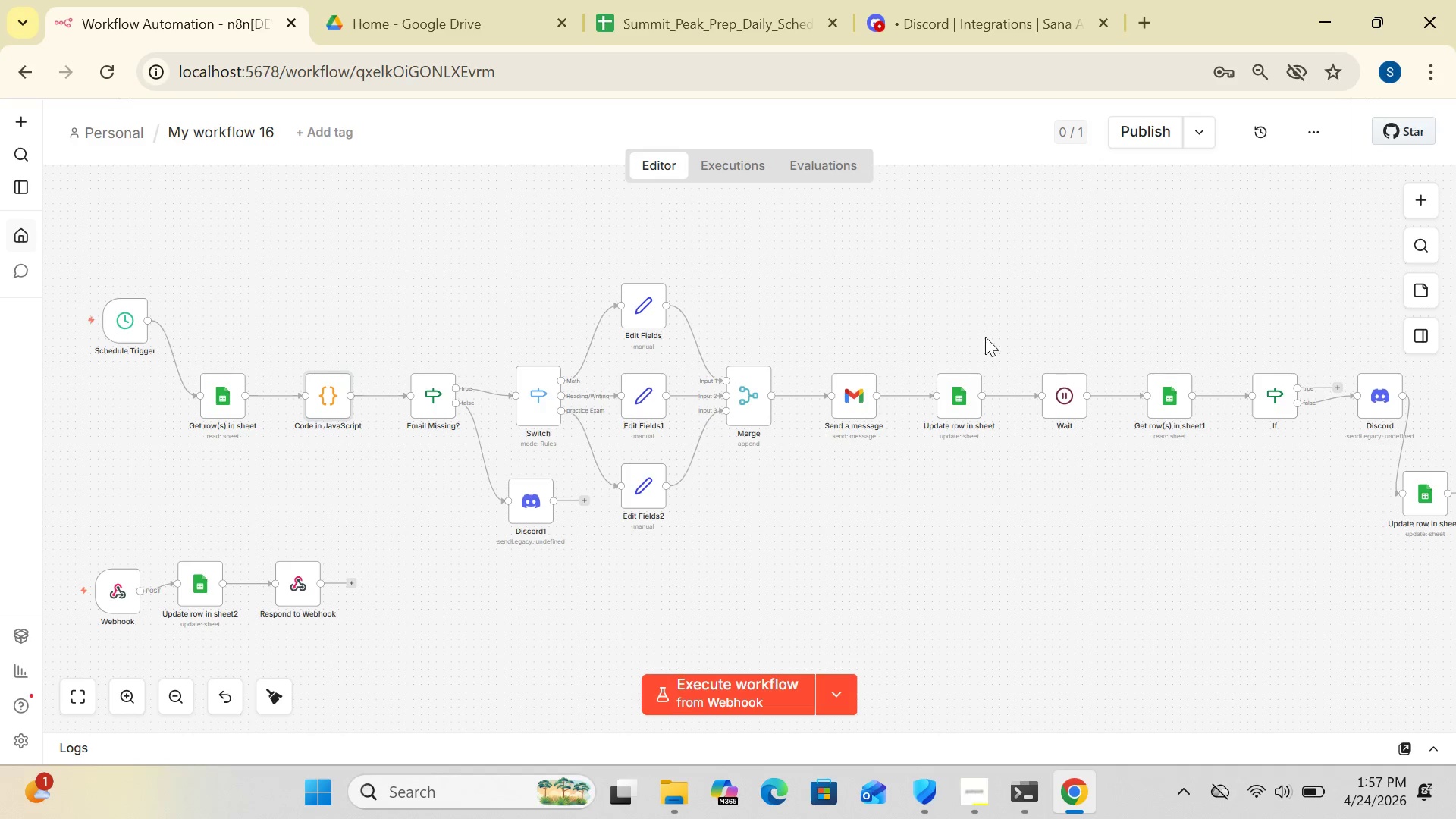 
left_click_drag(start_coordinate=[1385, 400], to_coordinate=[1291, 519])
 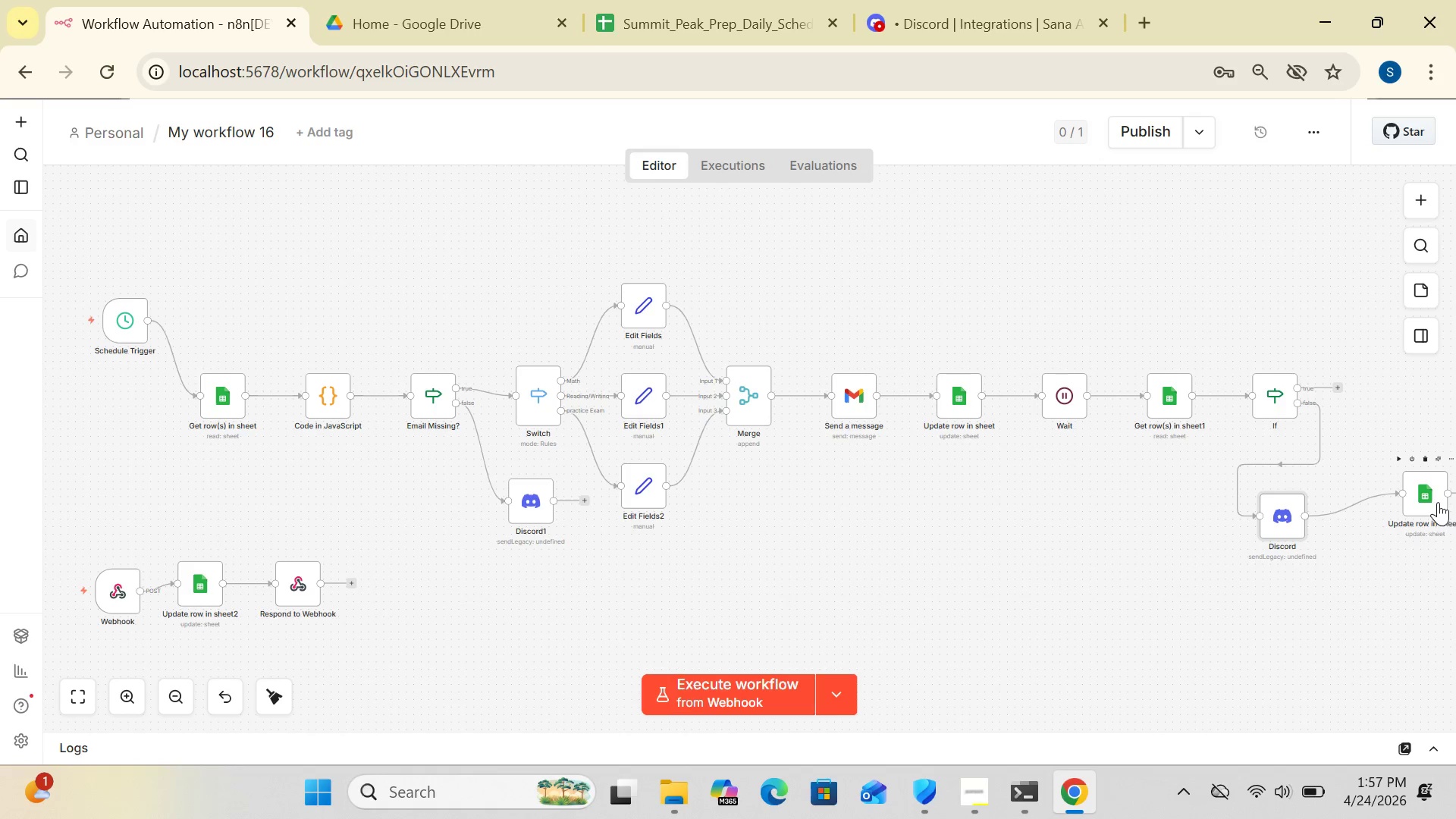 
left_click_drag(start_coordinate=[1437, 502], to_coordinate=[1351, 631])
 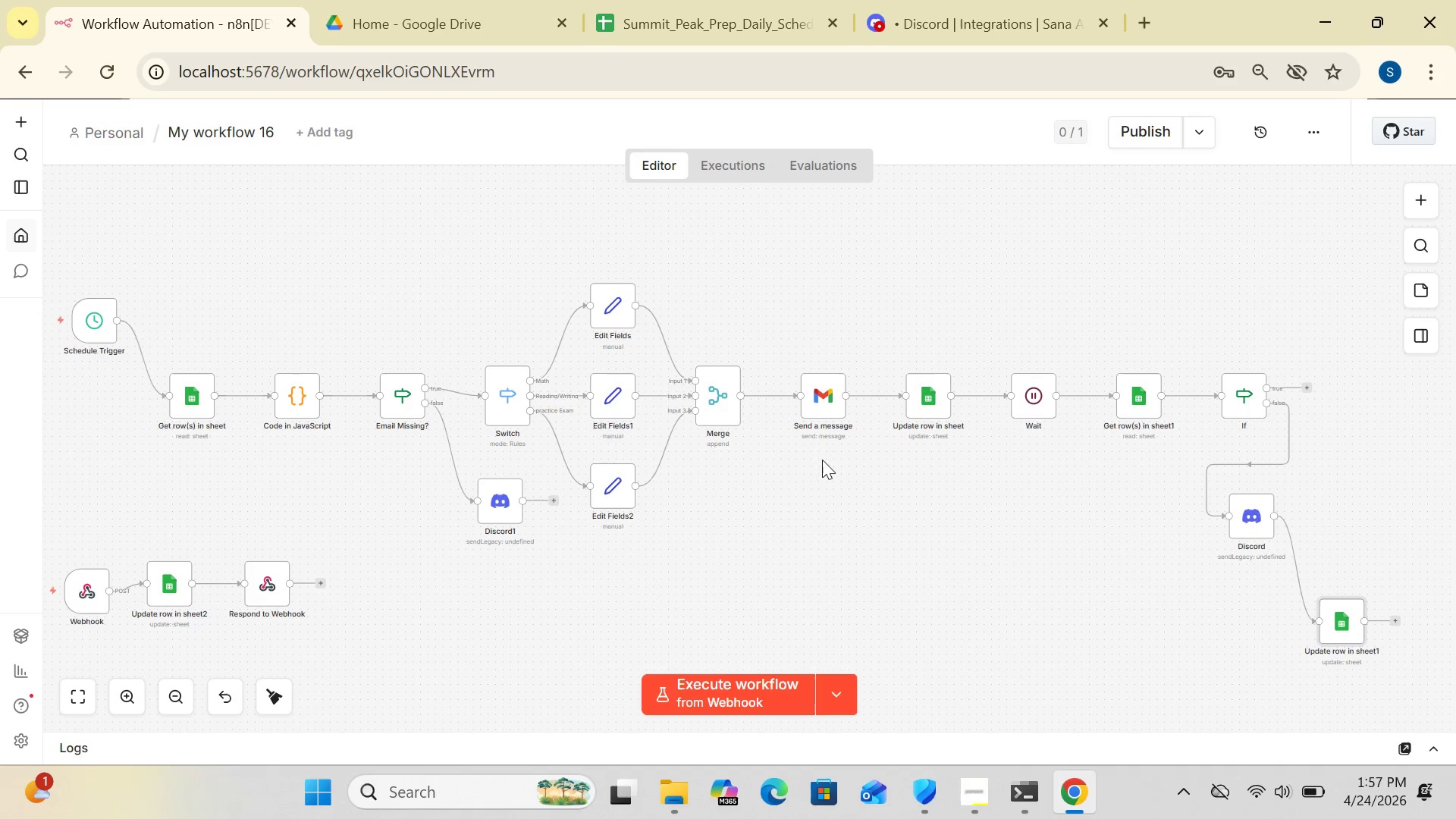 
wait(7.52)
 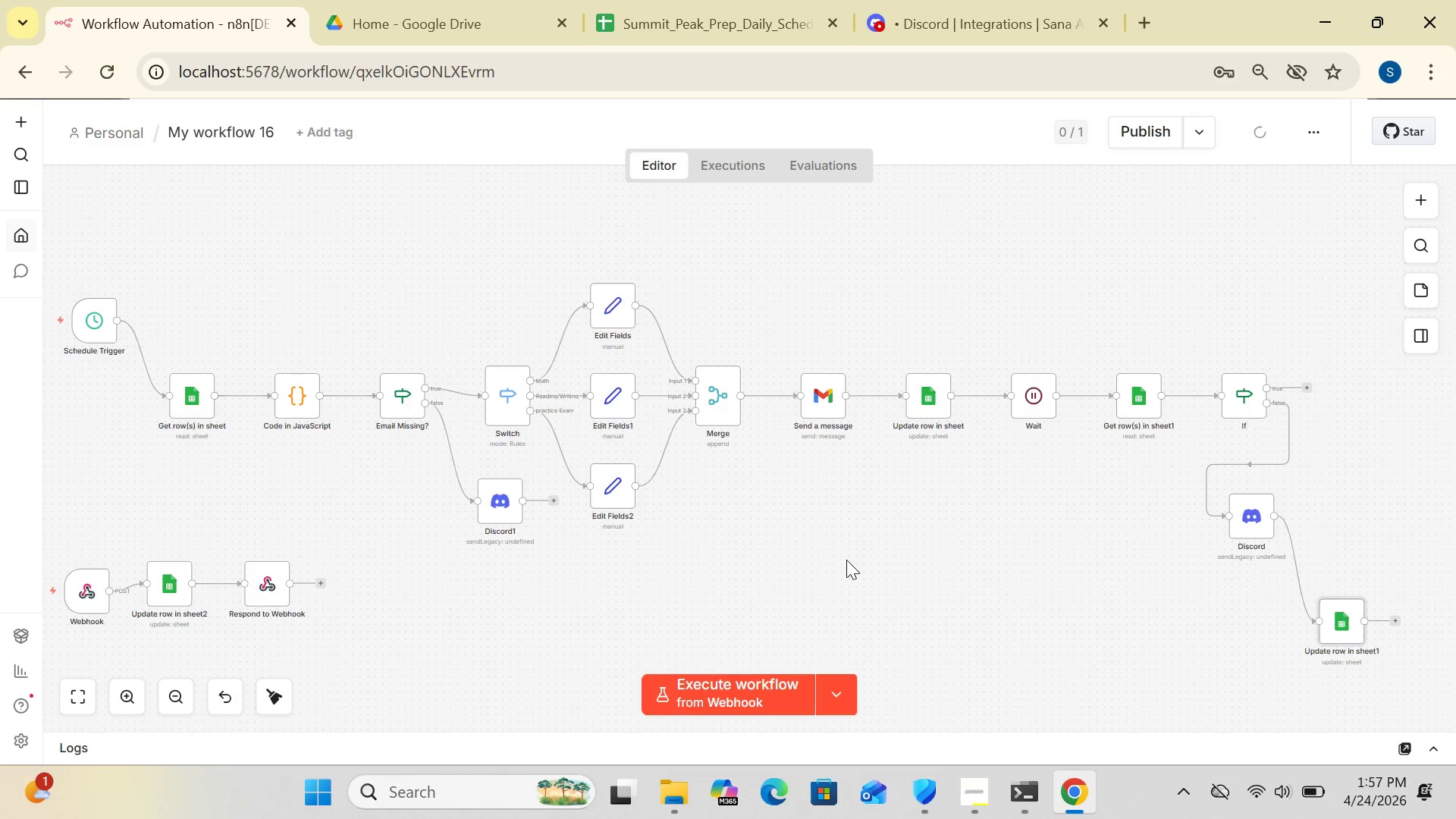 
double_click([821, 401])
 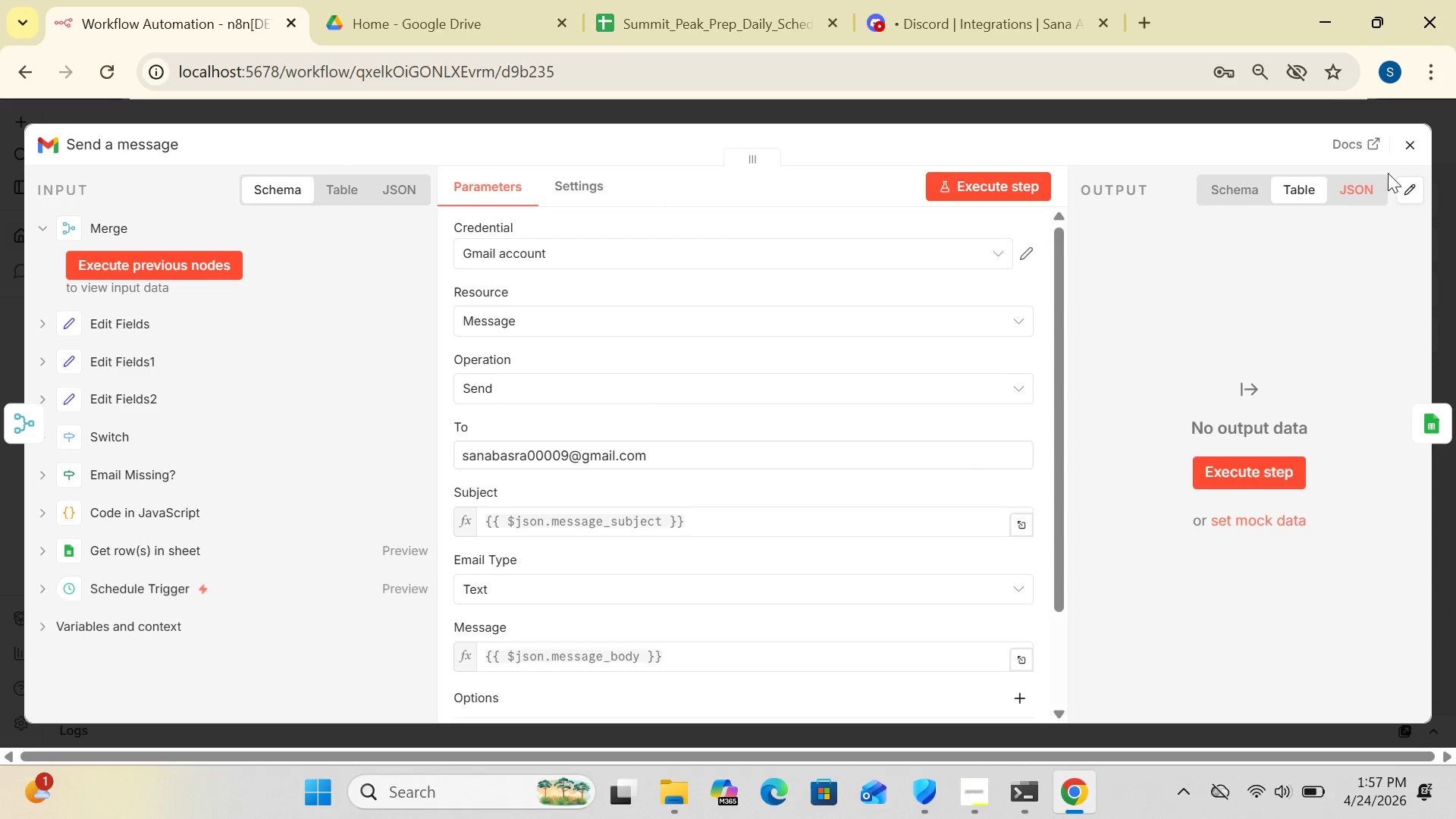 
left_click([1410, 151])
 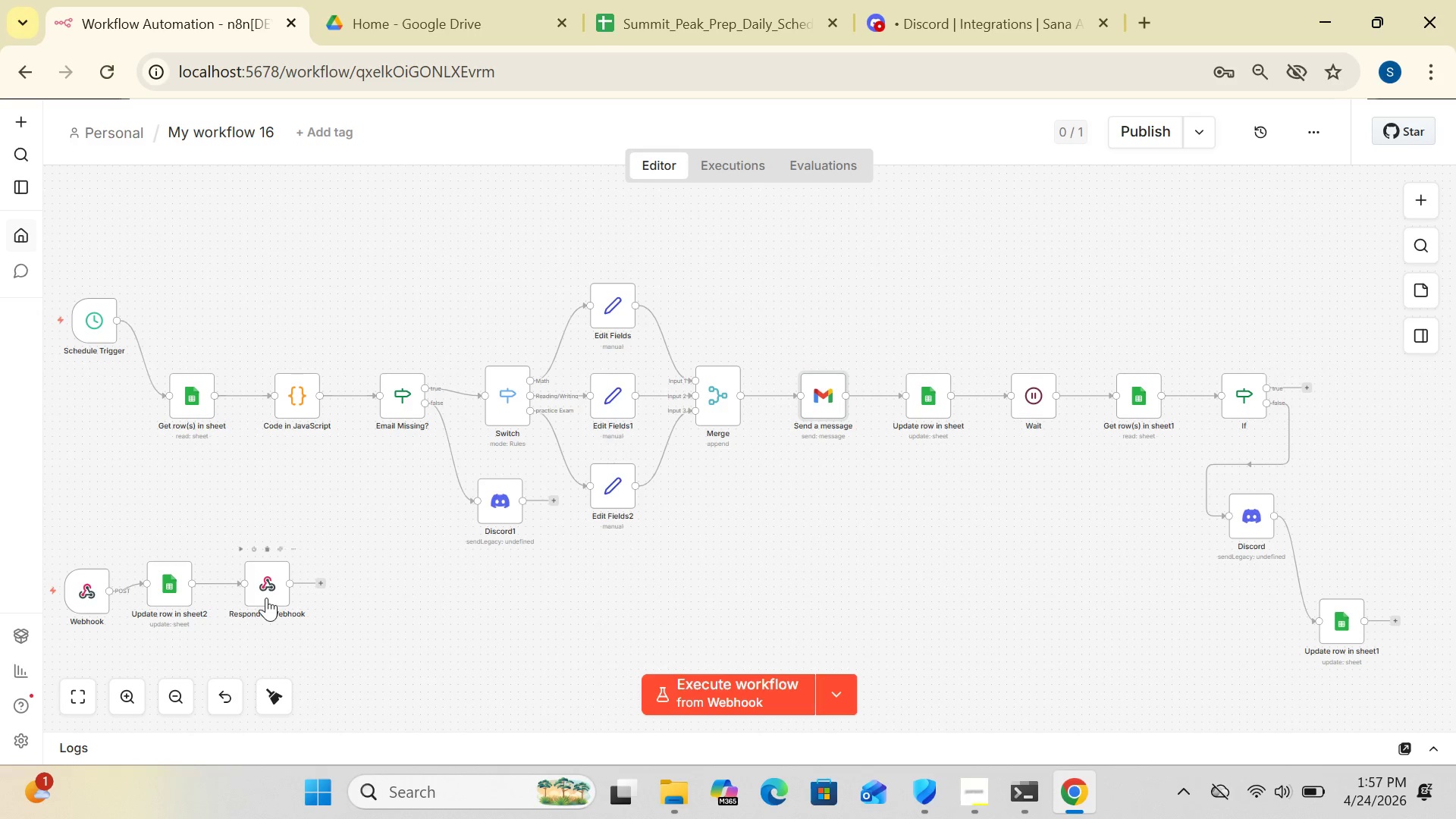 
double_click([266, 598])
 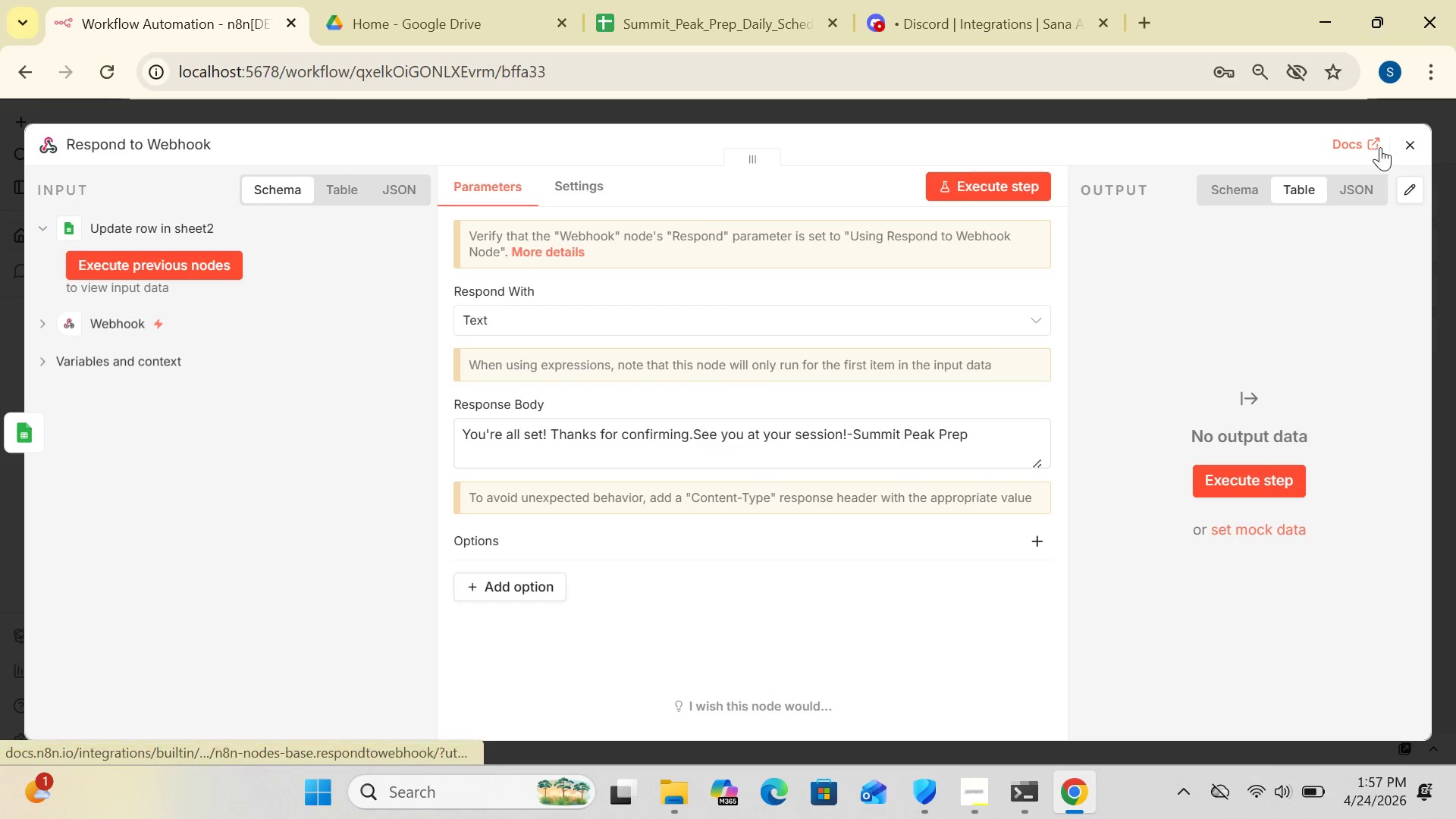 
left_click([1402, 149])
 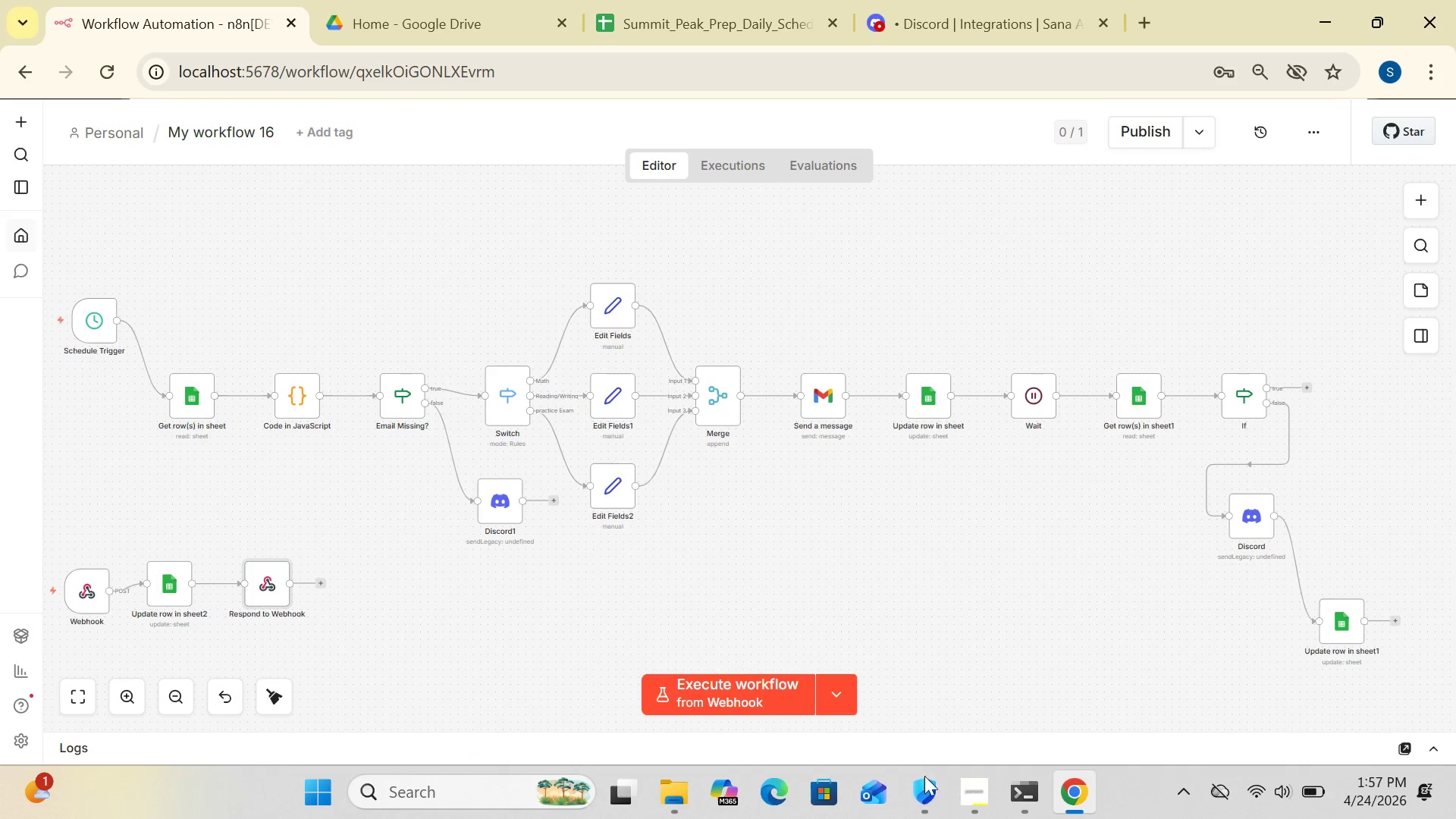 
mouse_move([952, 780])
 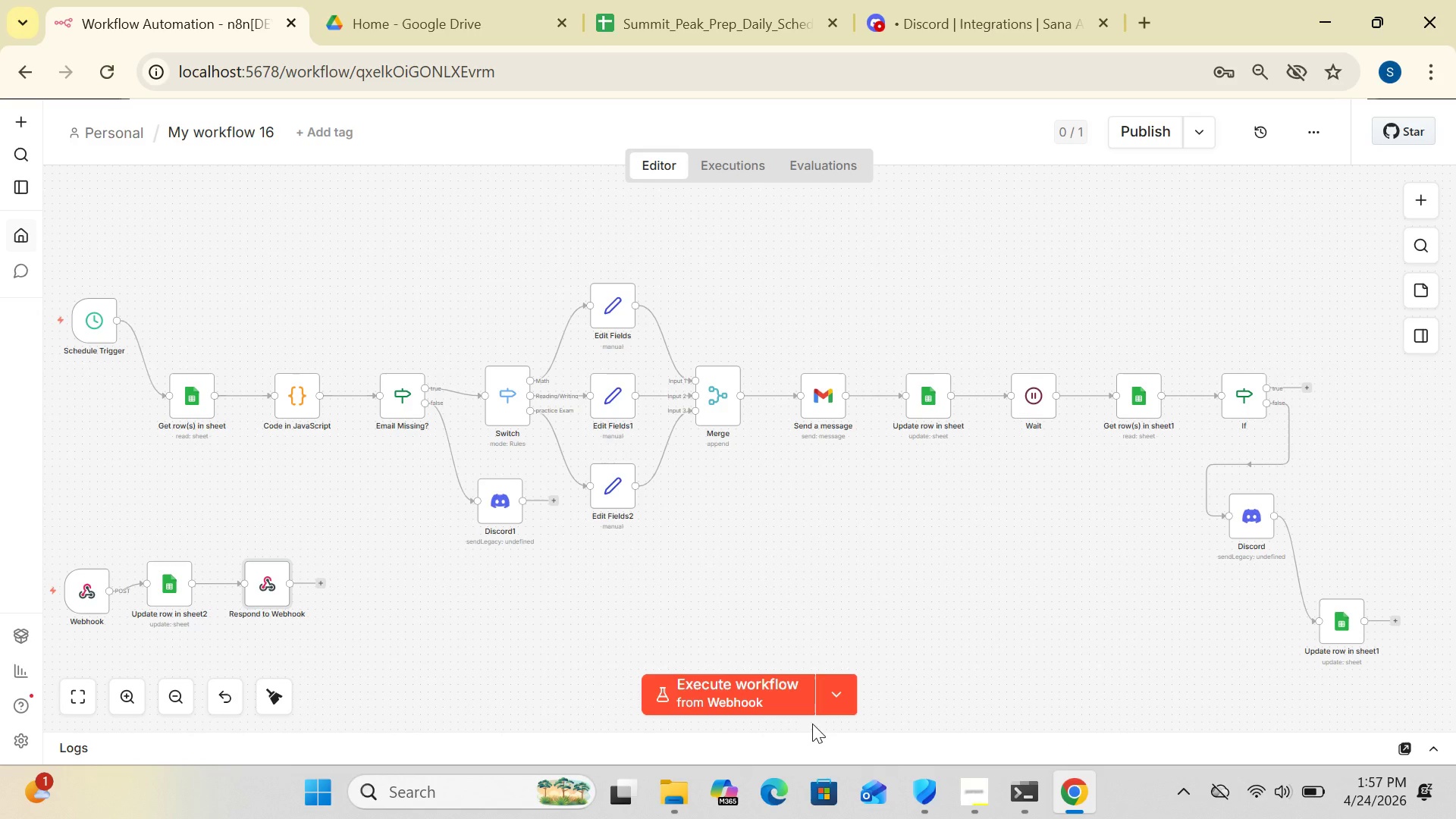 
left_click([973, 793])